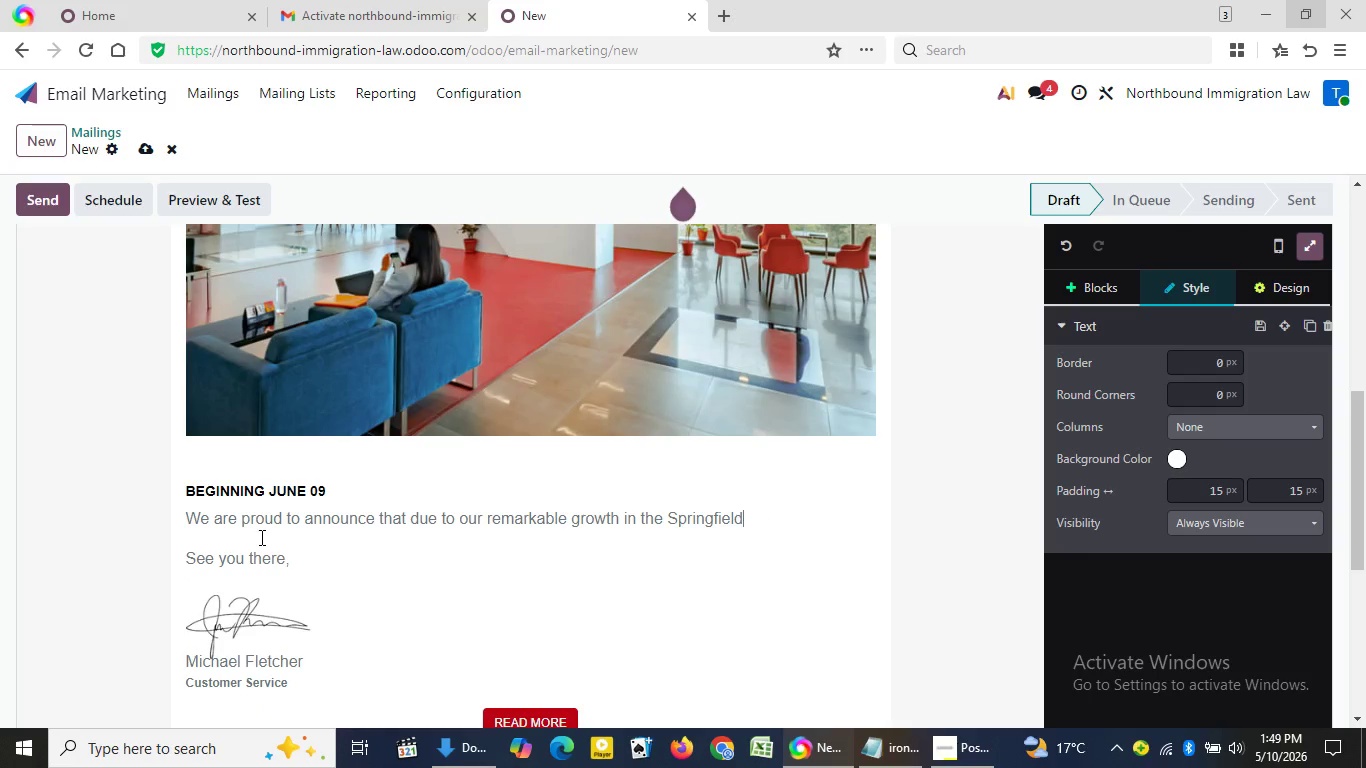 
key(Backspace)
 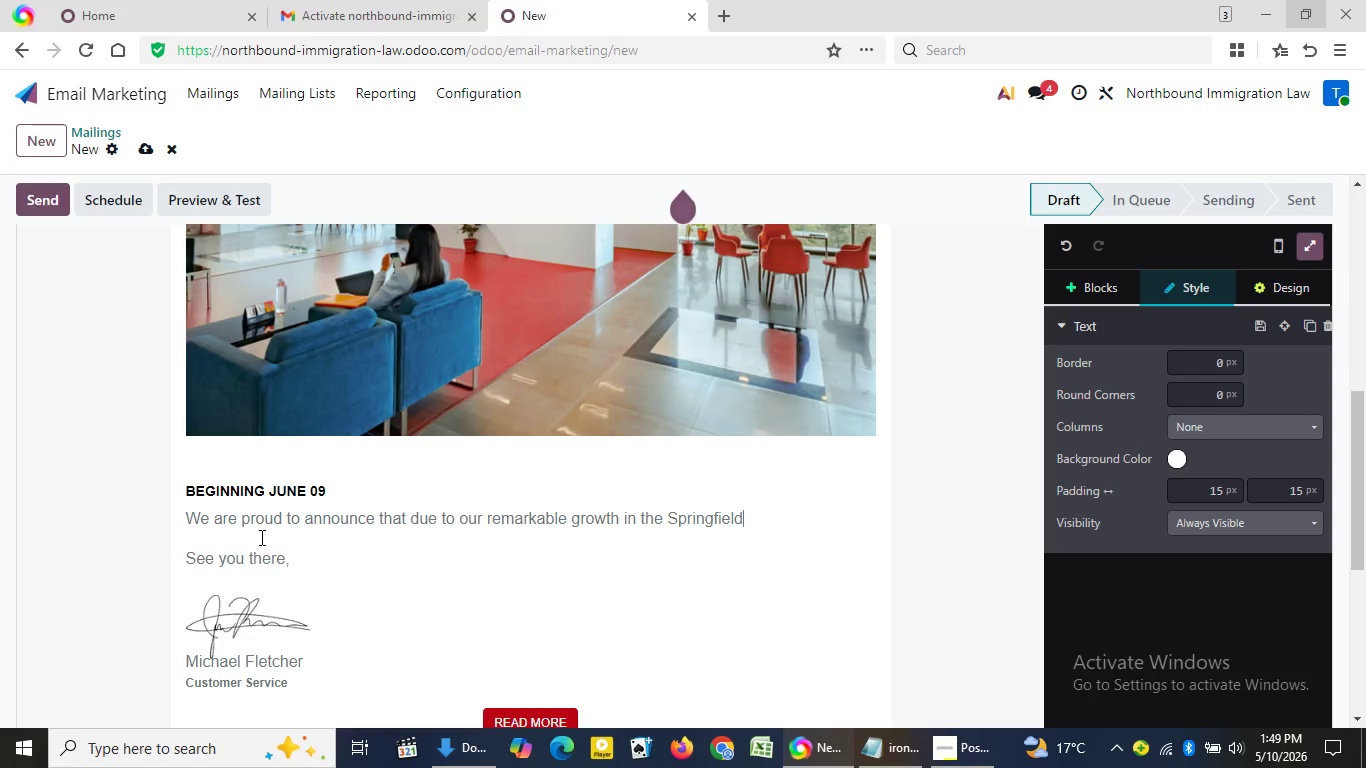 
key(Backspace)
 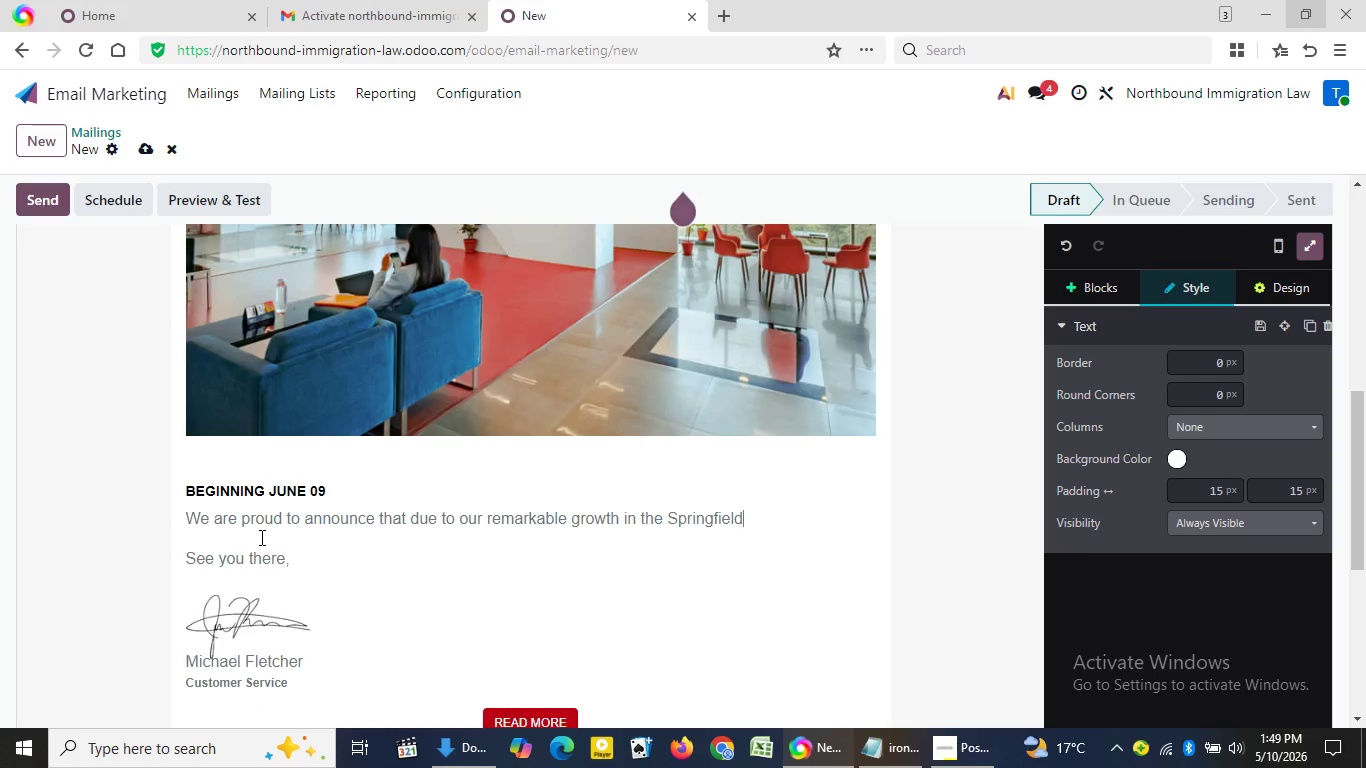 
key(Backspace)
 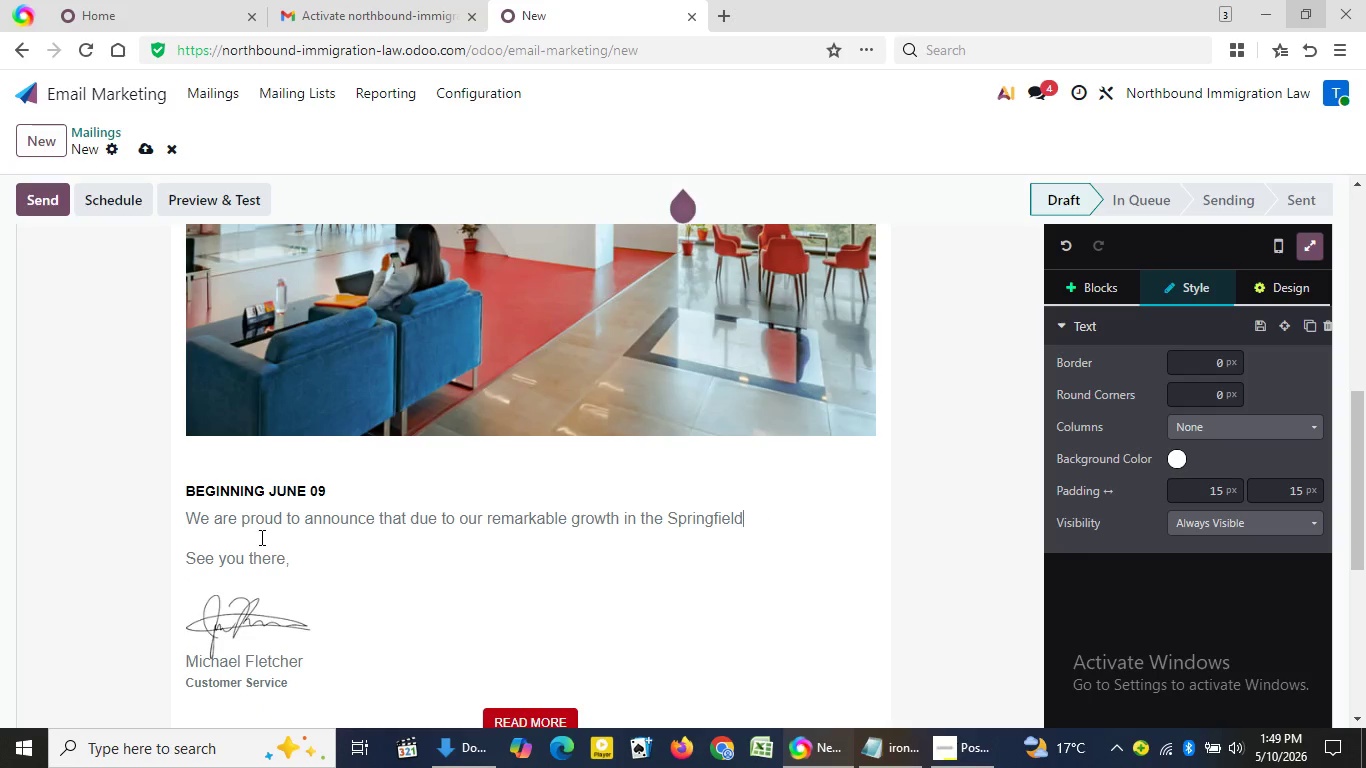 
key(Backspace)
 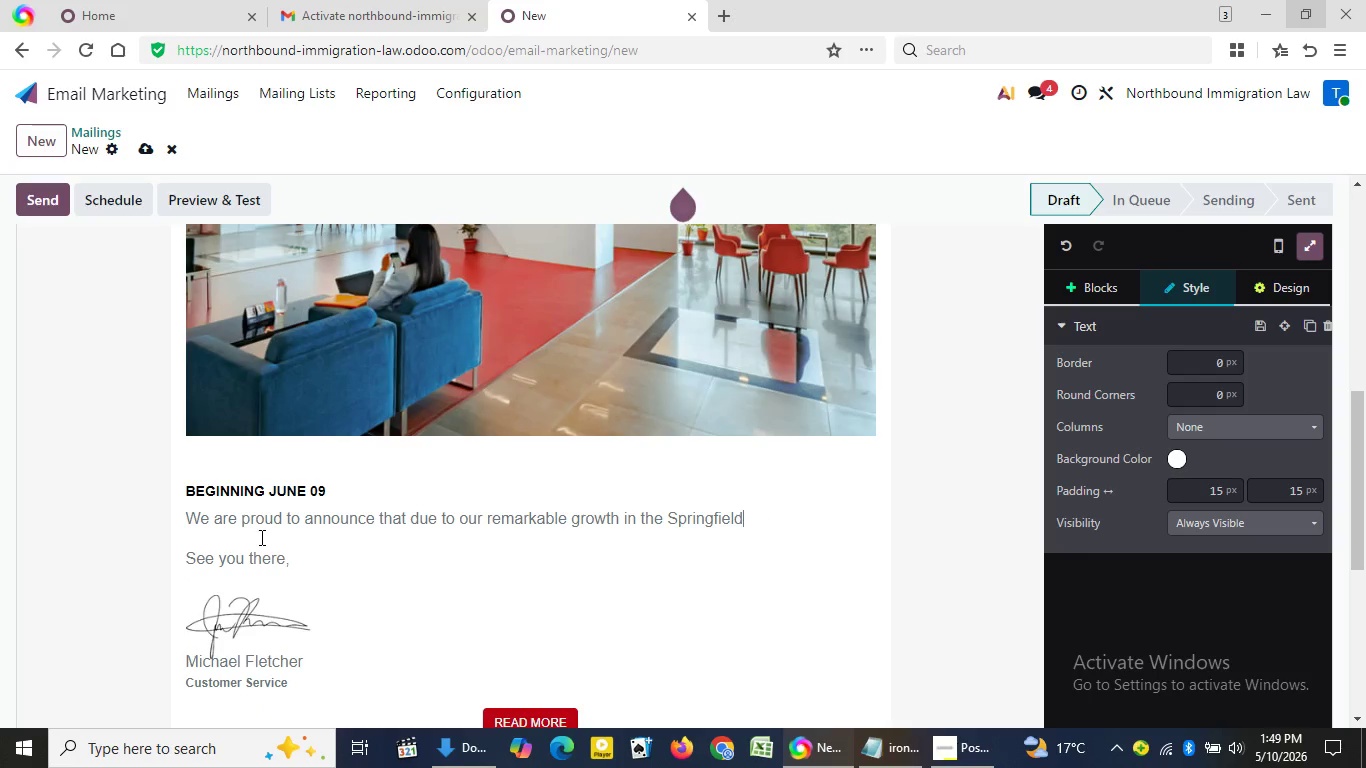 
key(Backspace)
 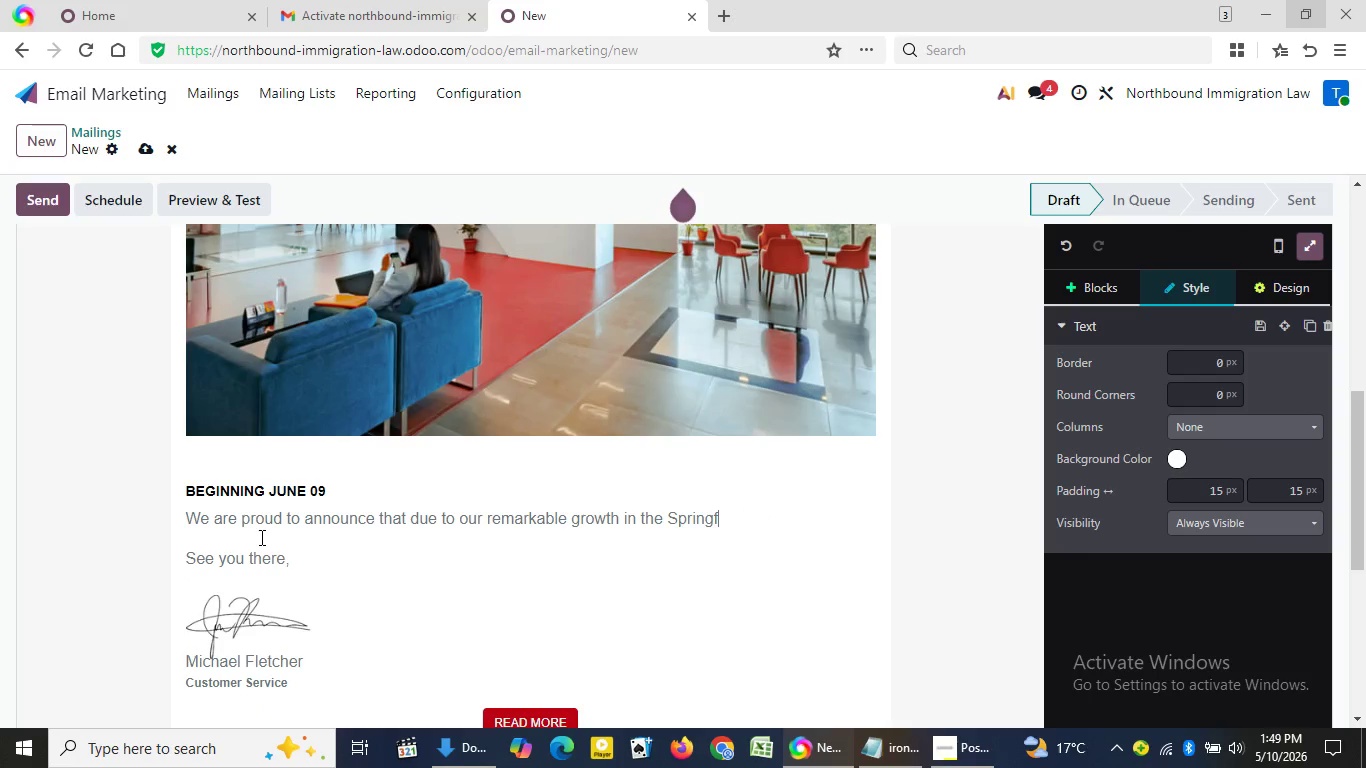 
key(Backspace)
 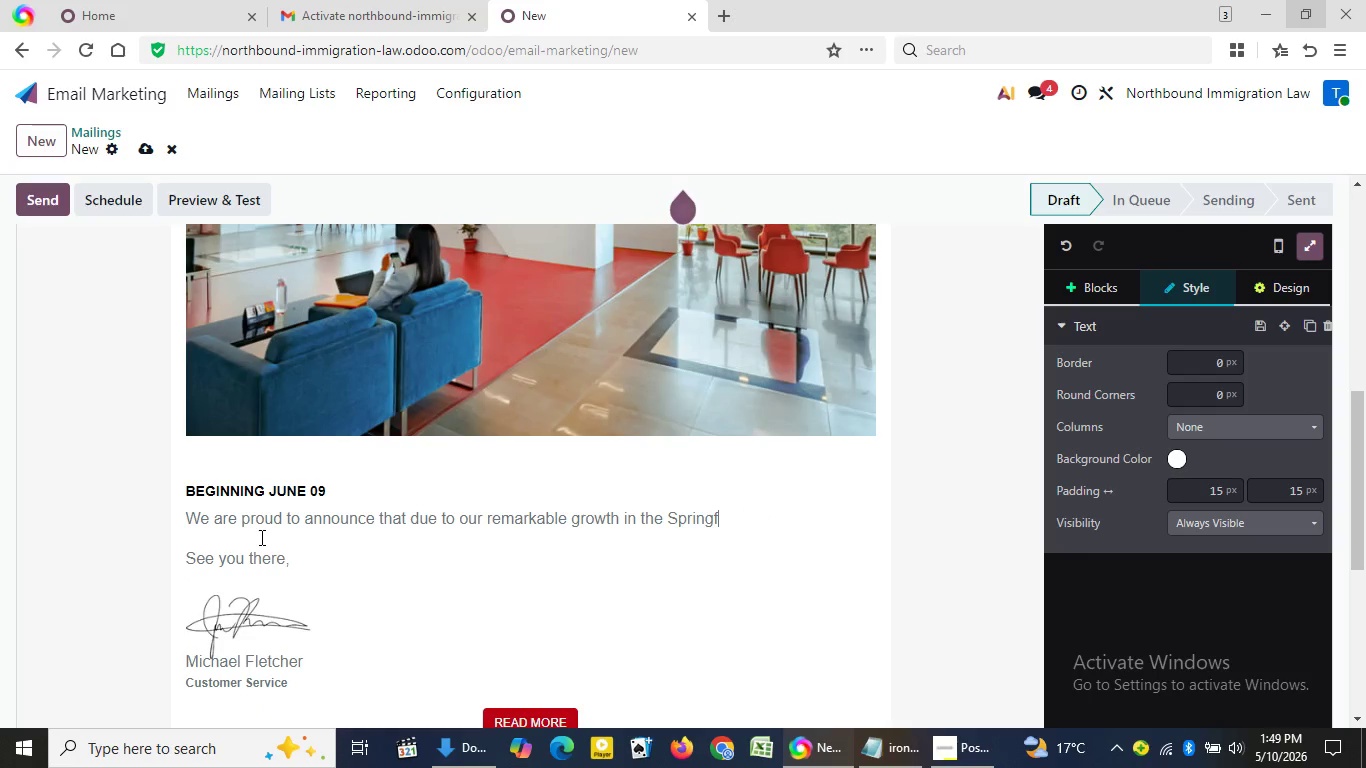 
key(Backspace)
 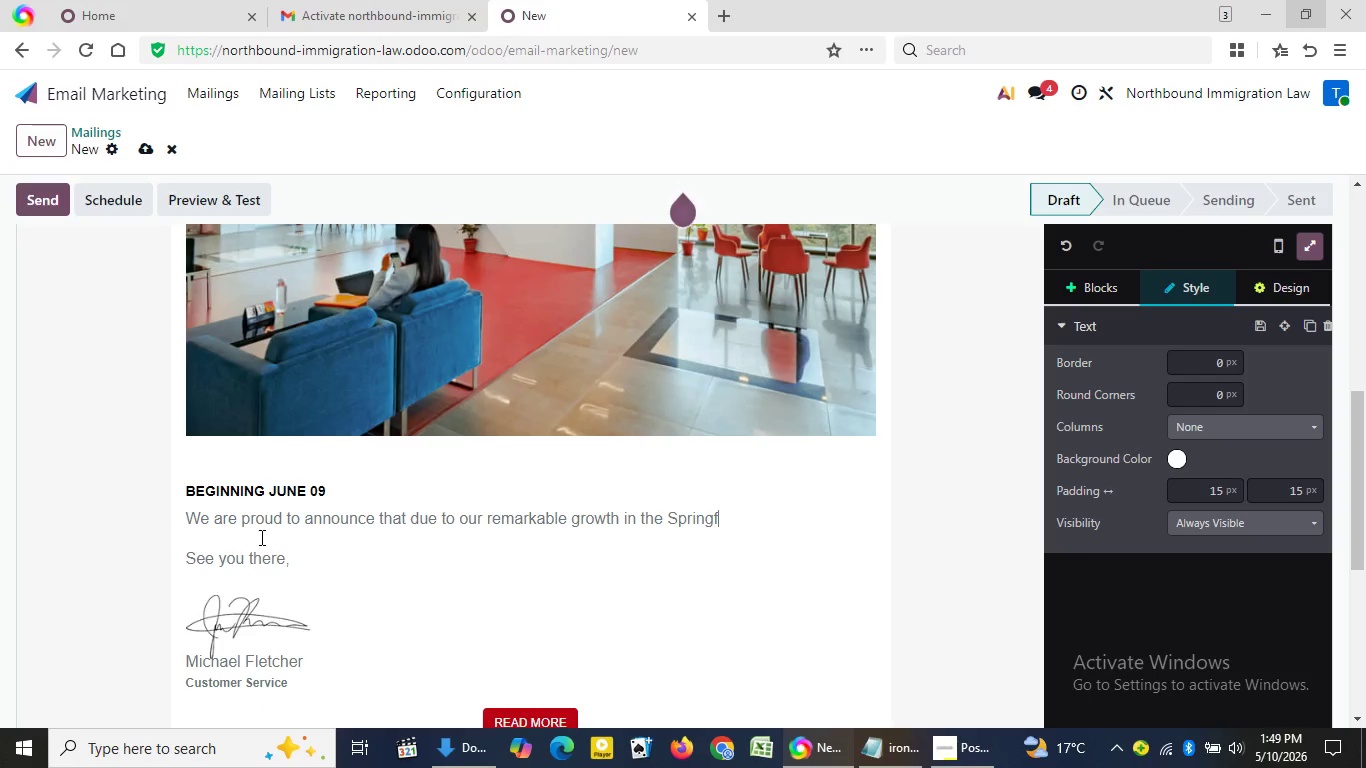 
key(Backspace)
 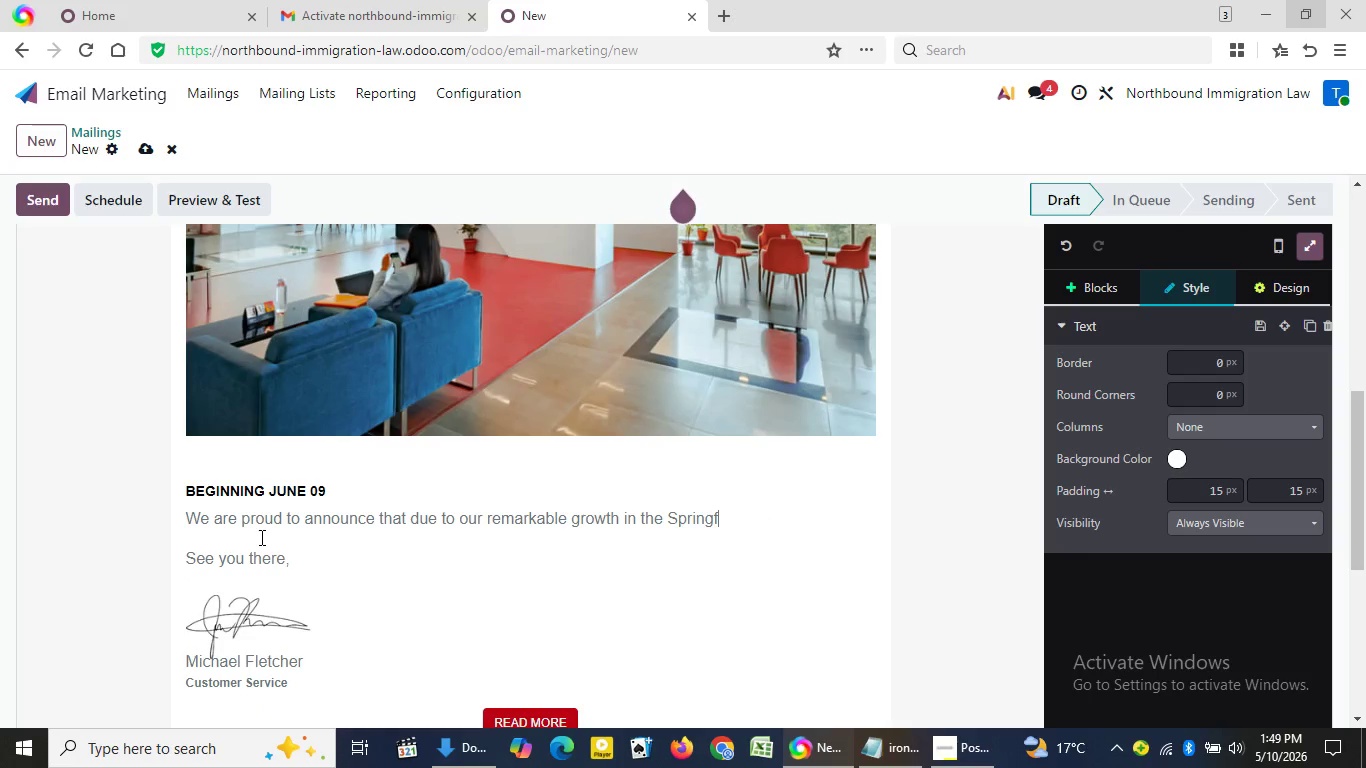 
key(Backspace)
 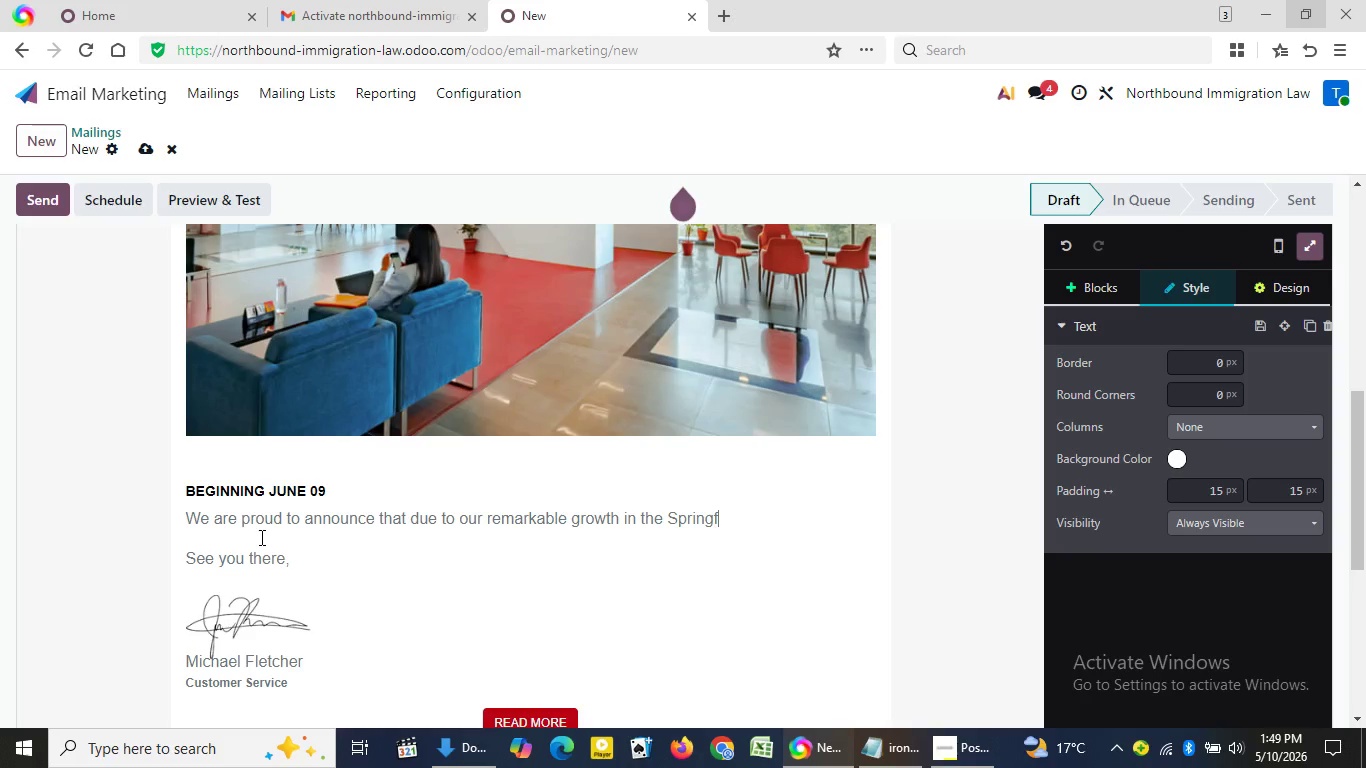 
key(Backspace)
 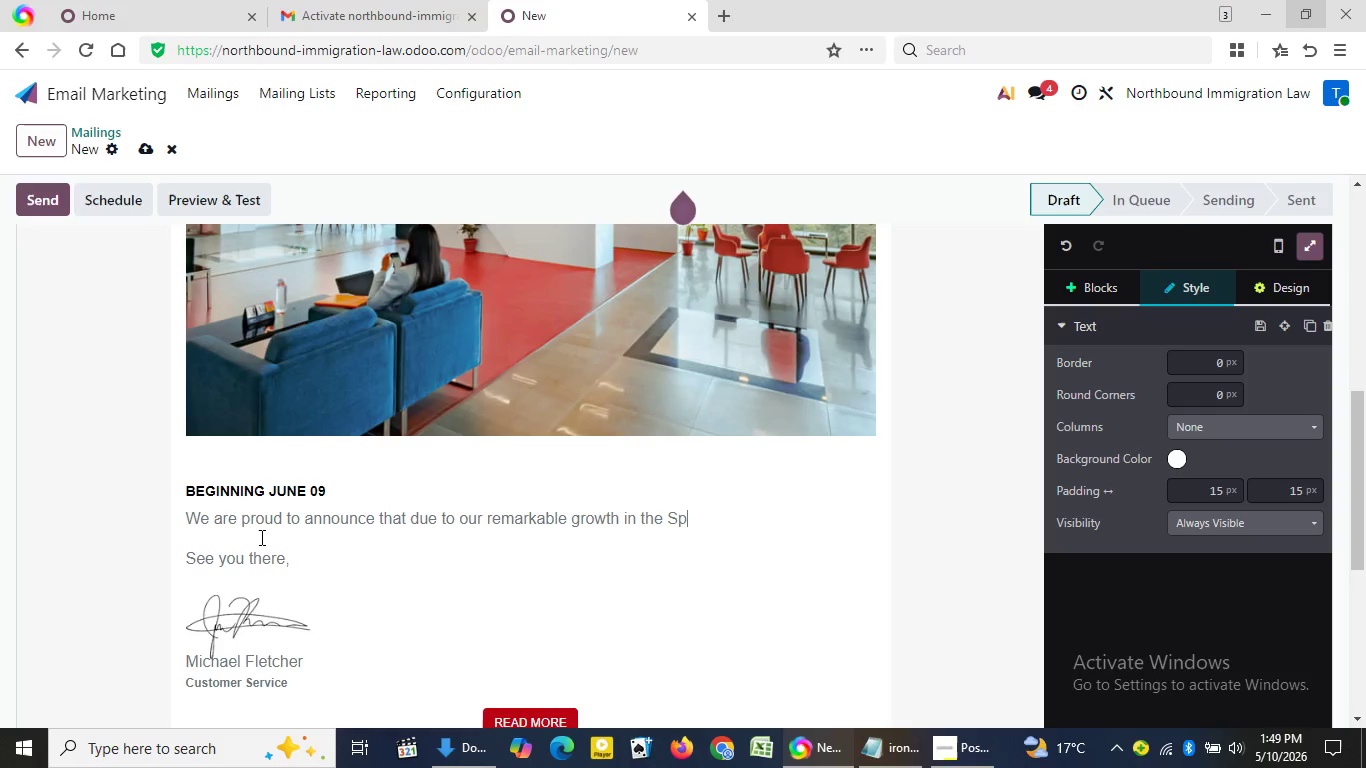 
key(Backspace)
 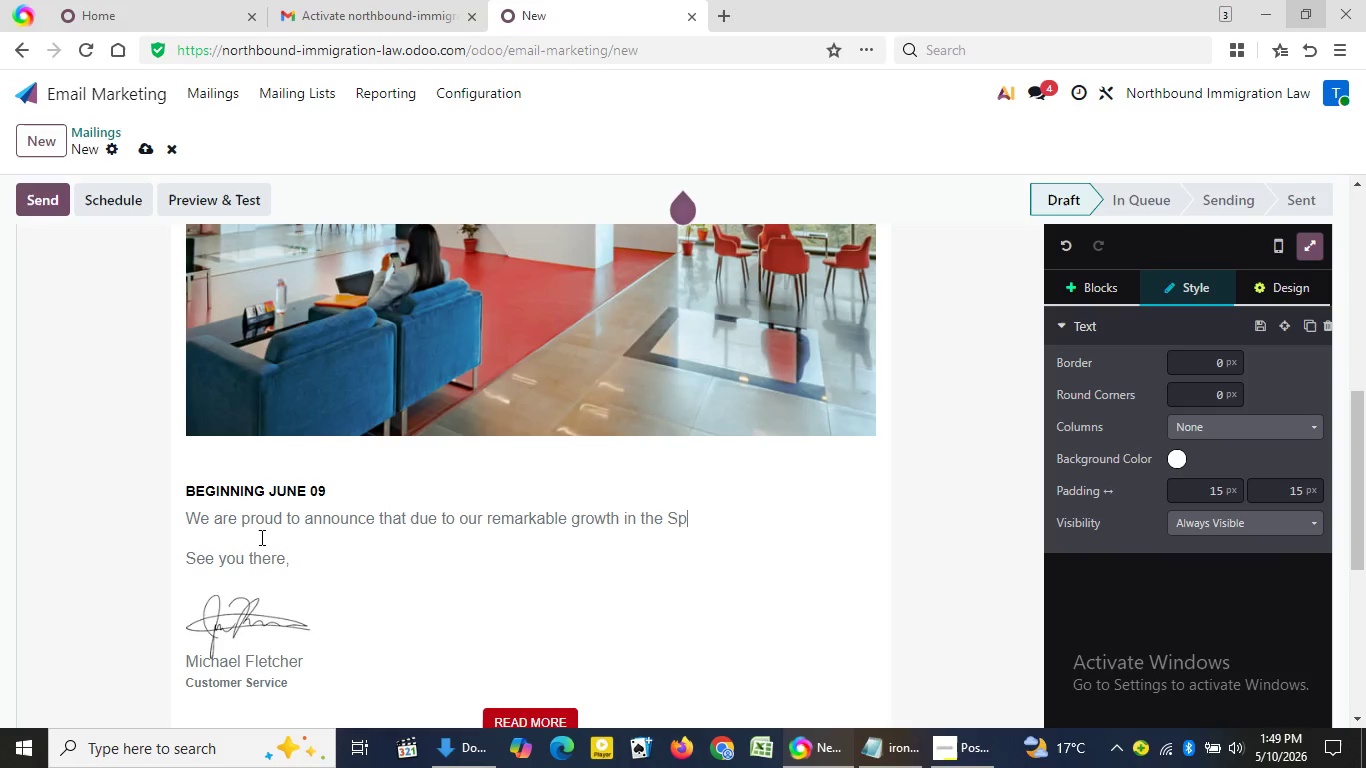 
key(Backspace)
 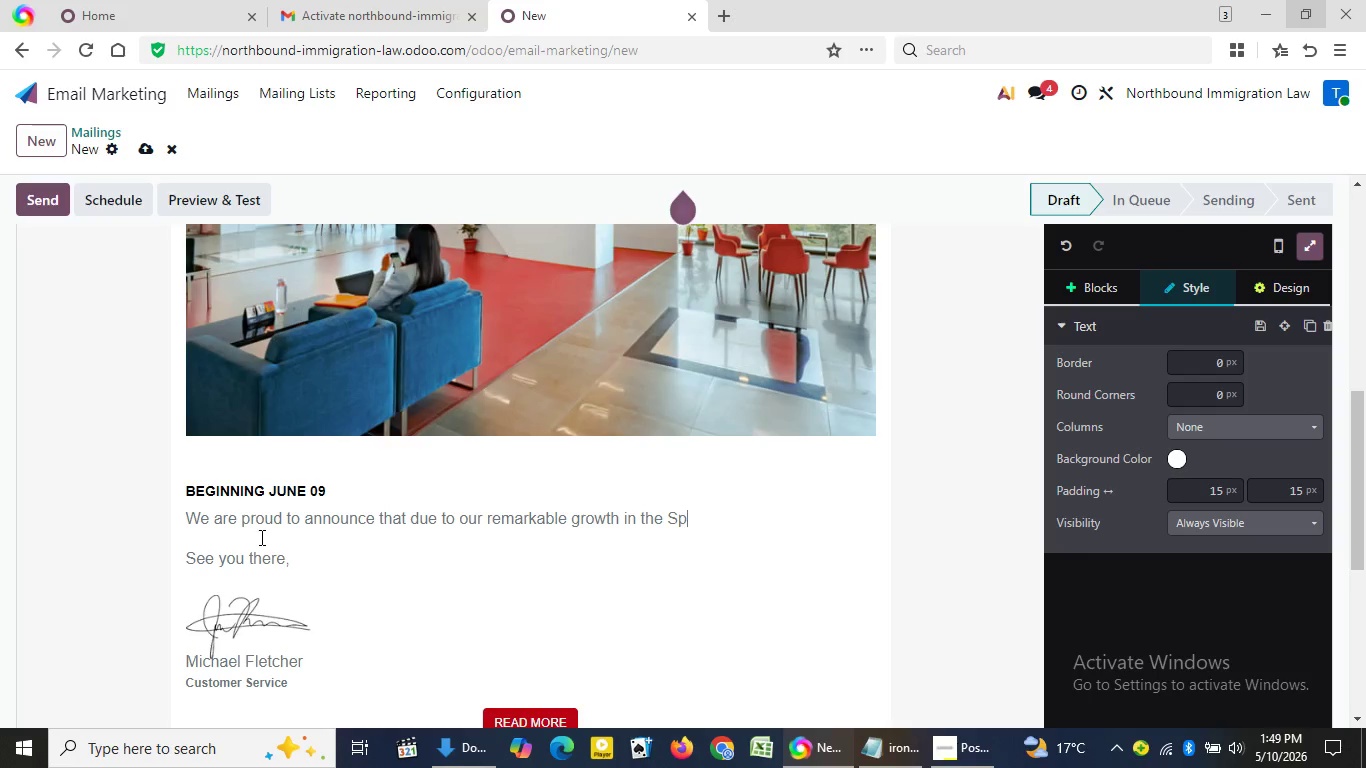 
key(Backspace)
 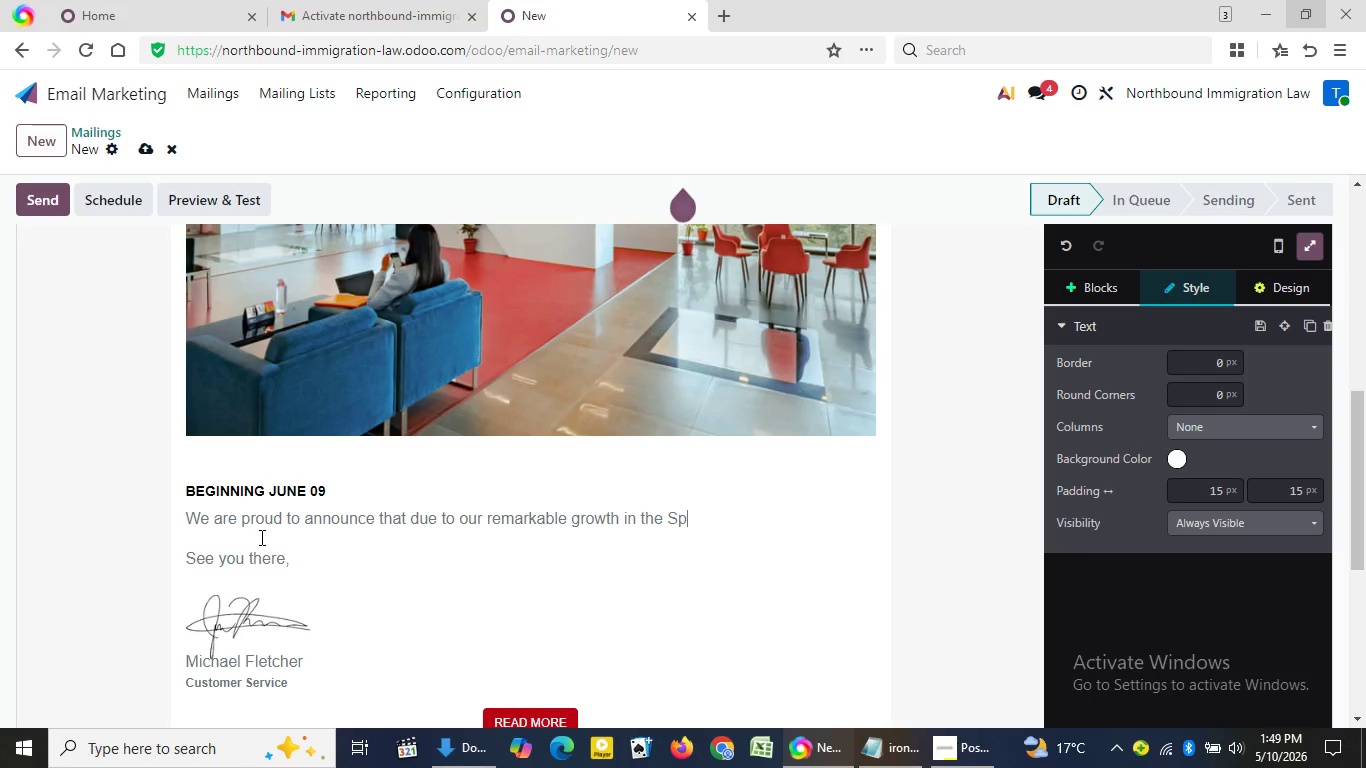 
key(Backspace)
 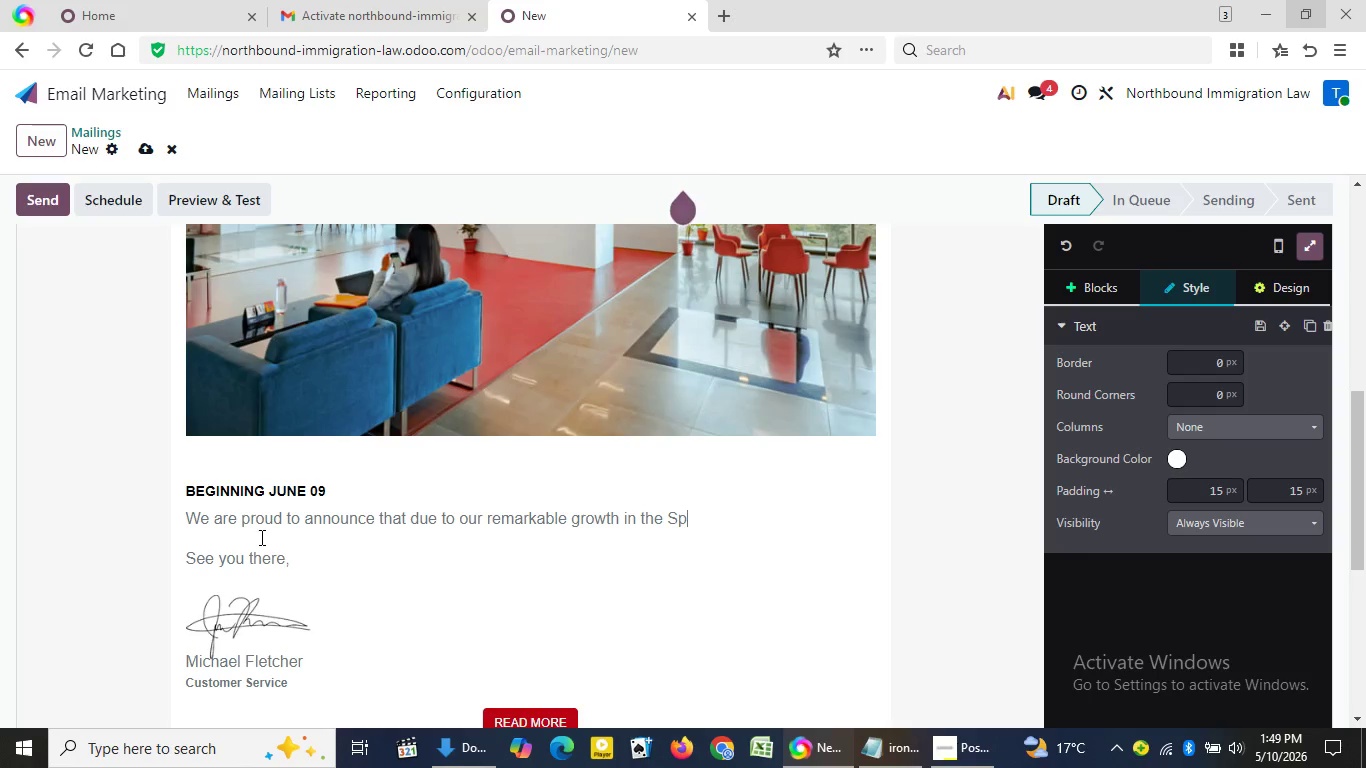 
key(Backspace)
 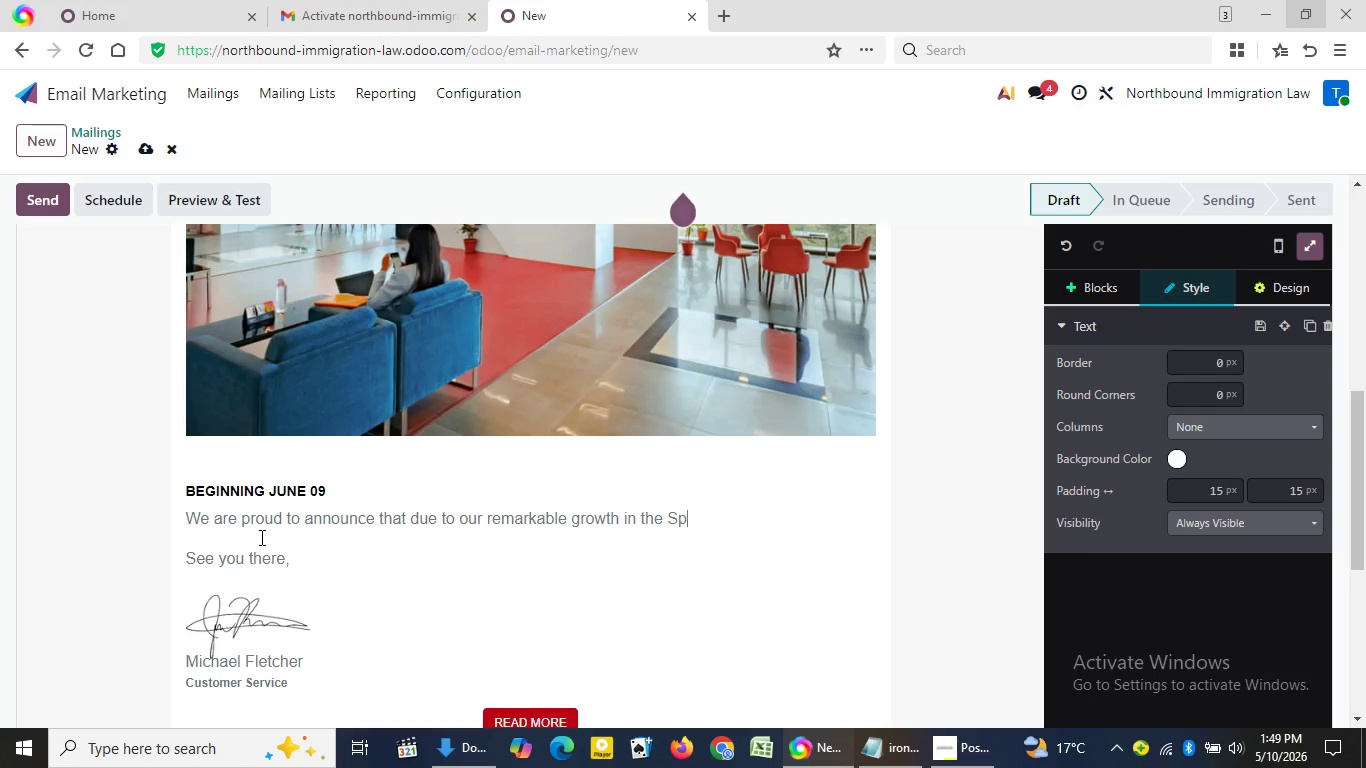 
key(Backspace)
 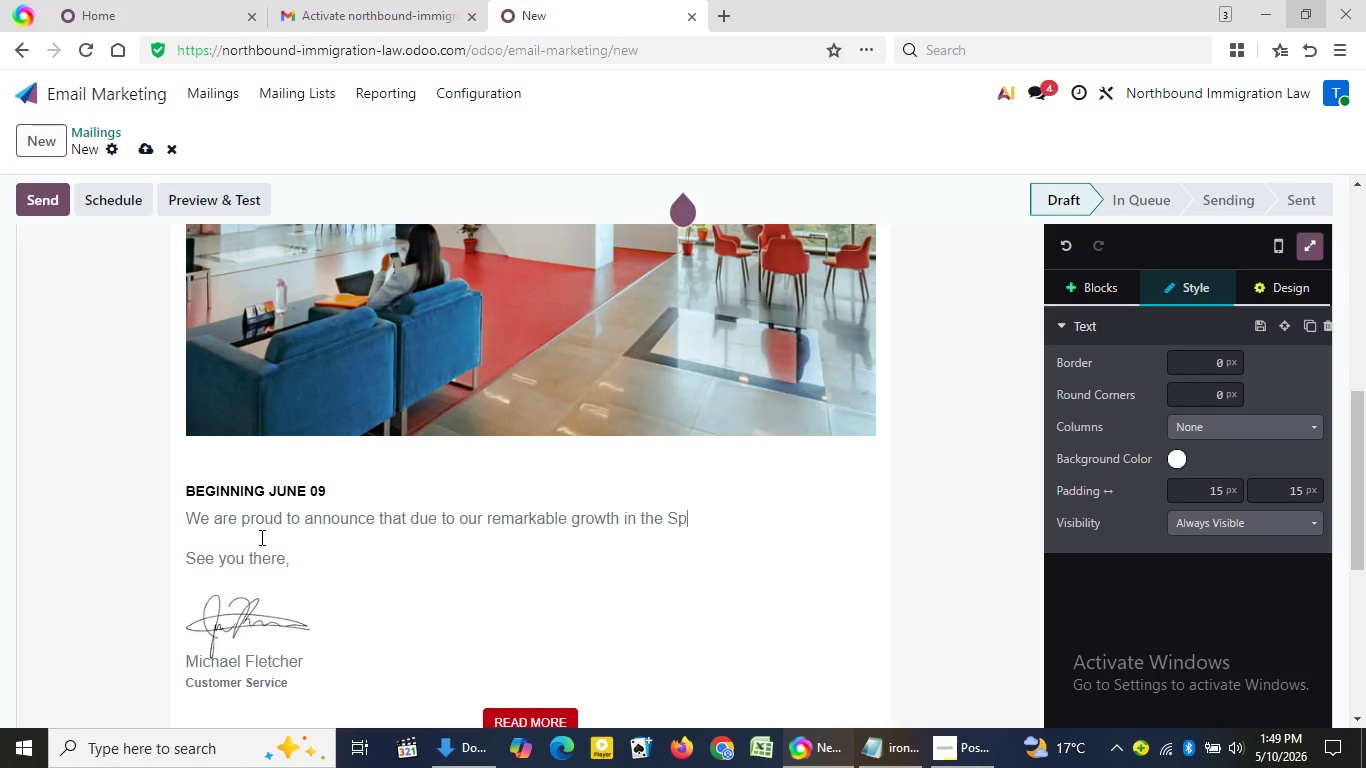 
key(Backspace)
 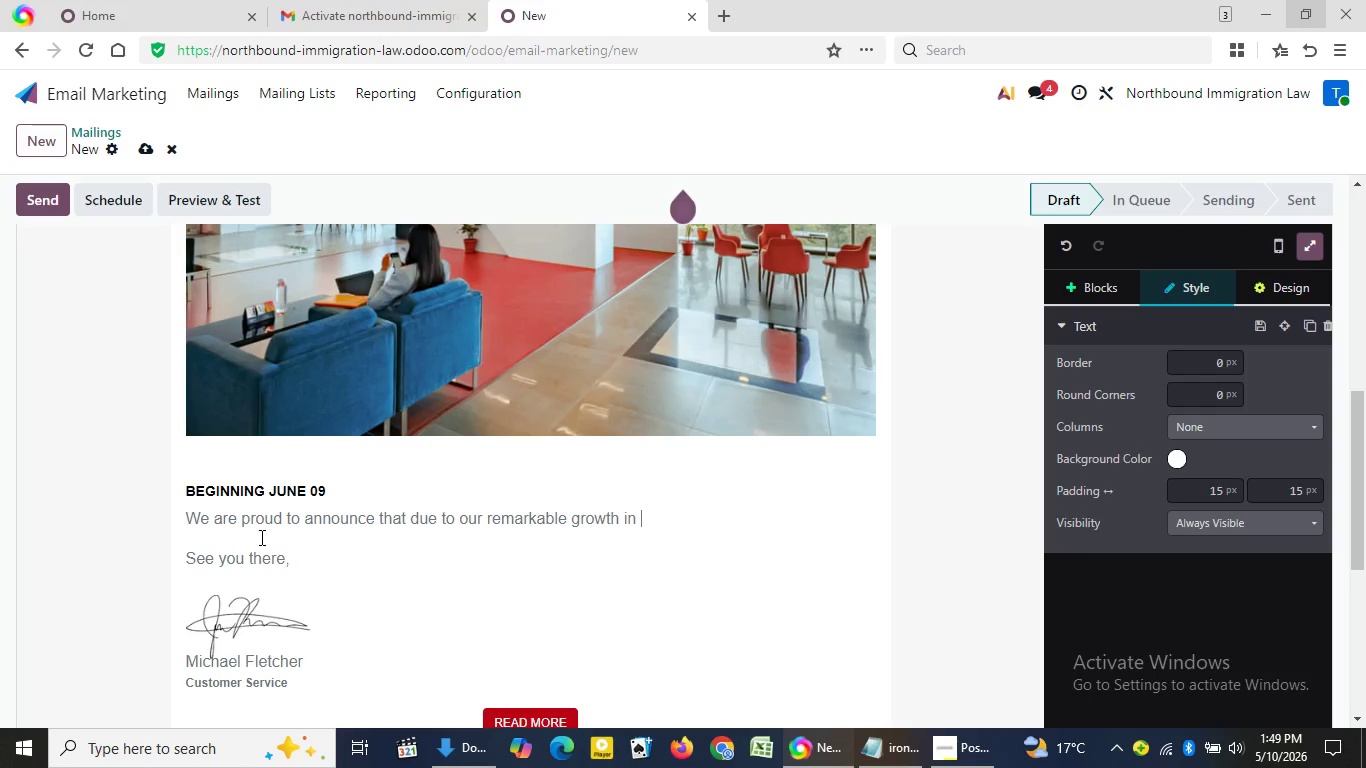 
key(Backspace)
 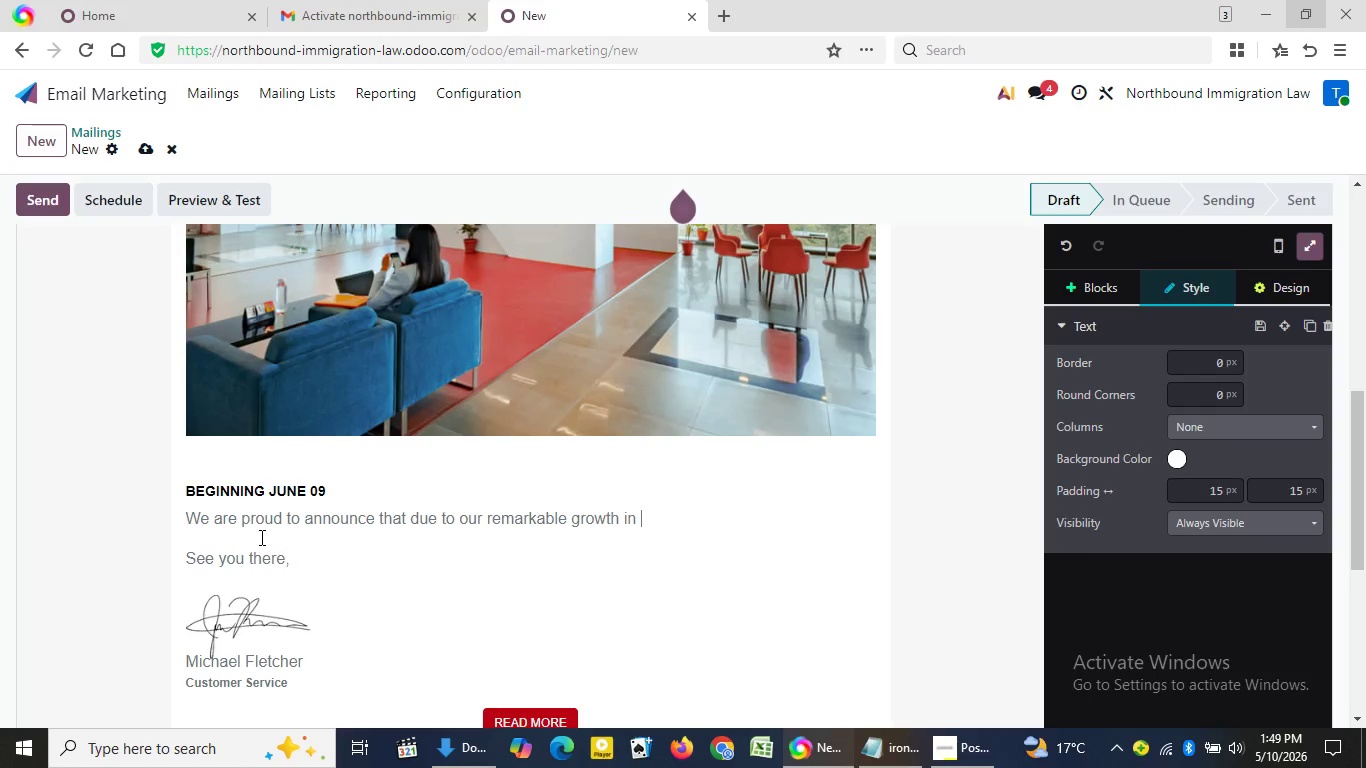 
key(Backspace)
 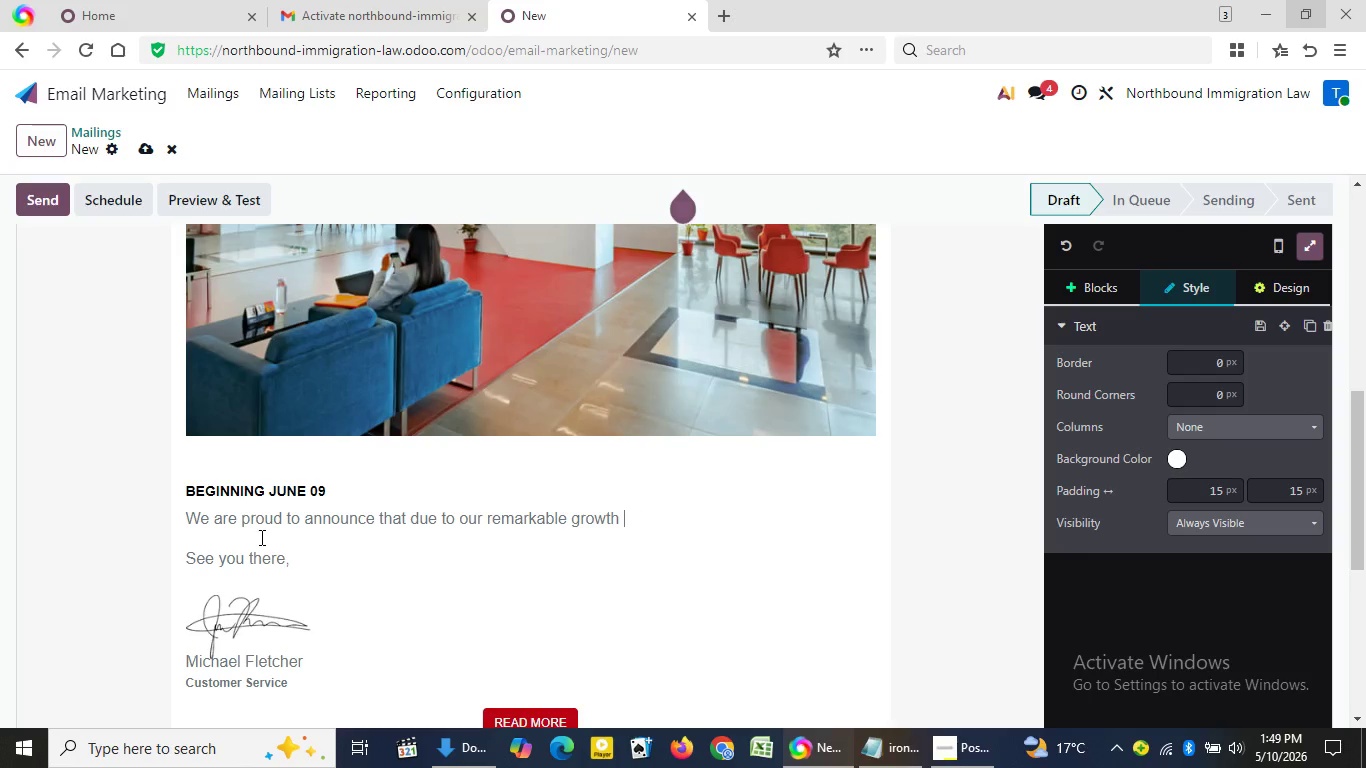 
key(Backspace)
 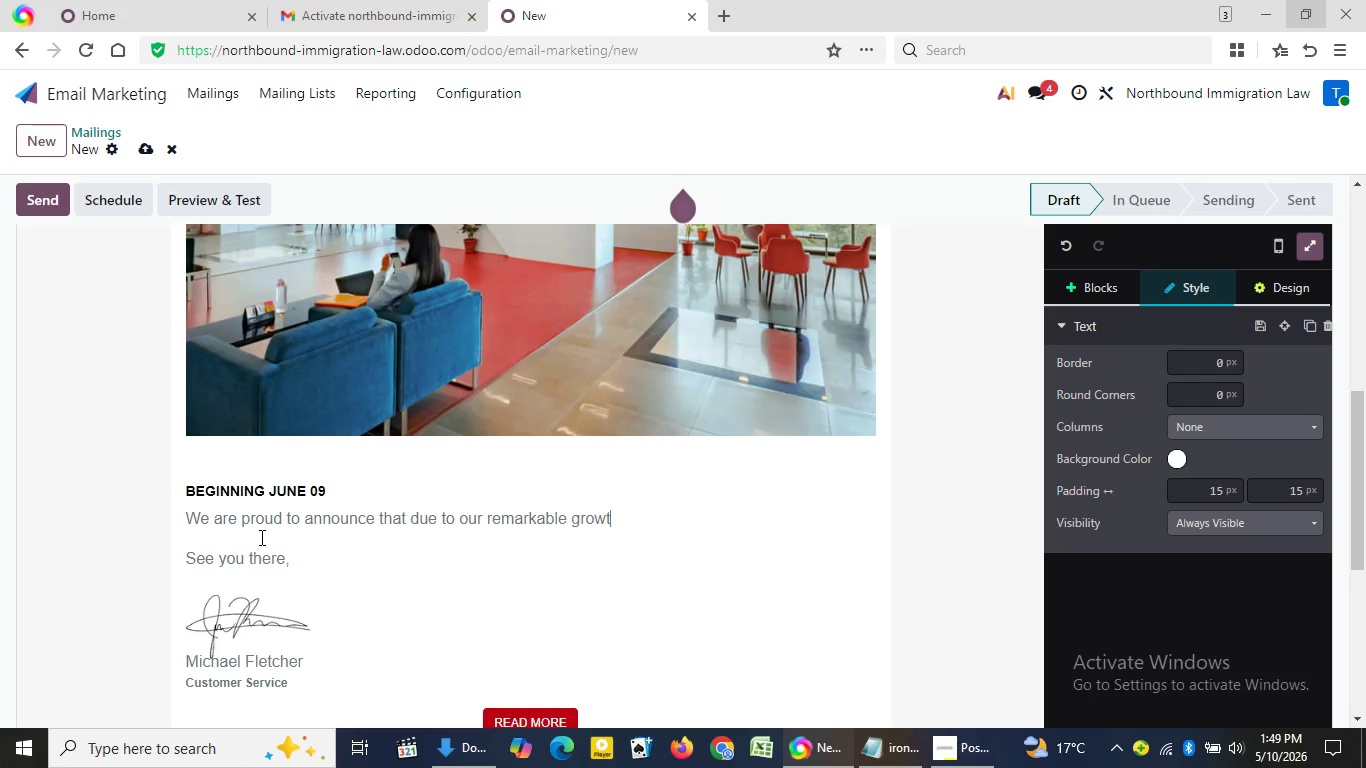 
key(Backspace)
 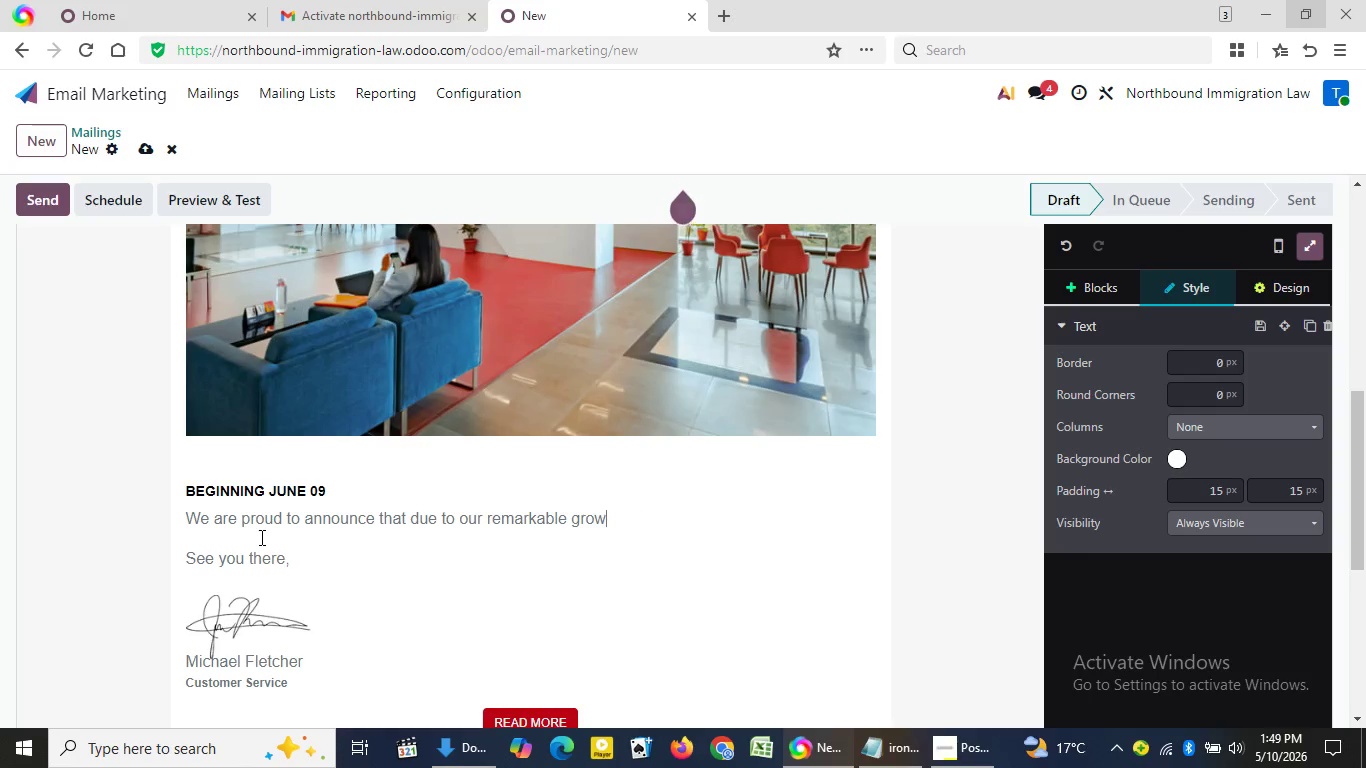 
key(Backspace)
 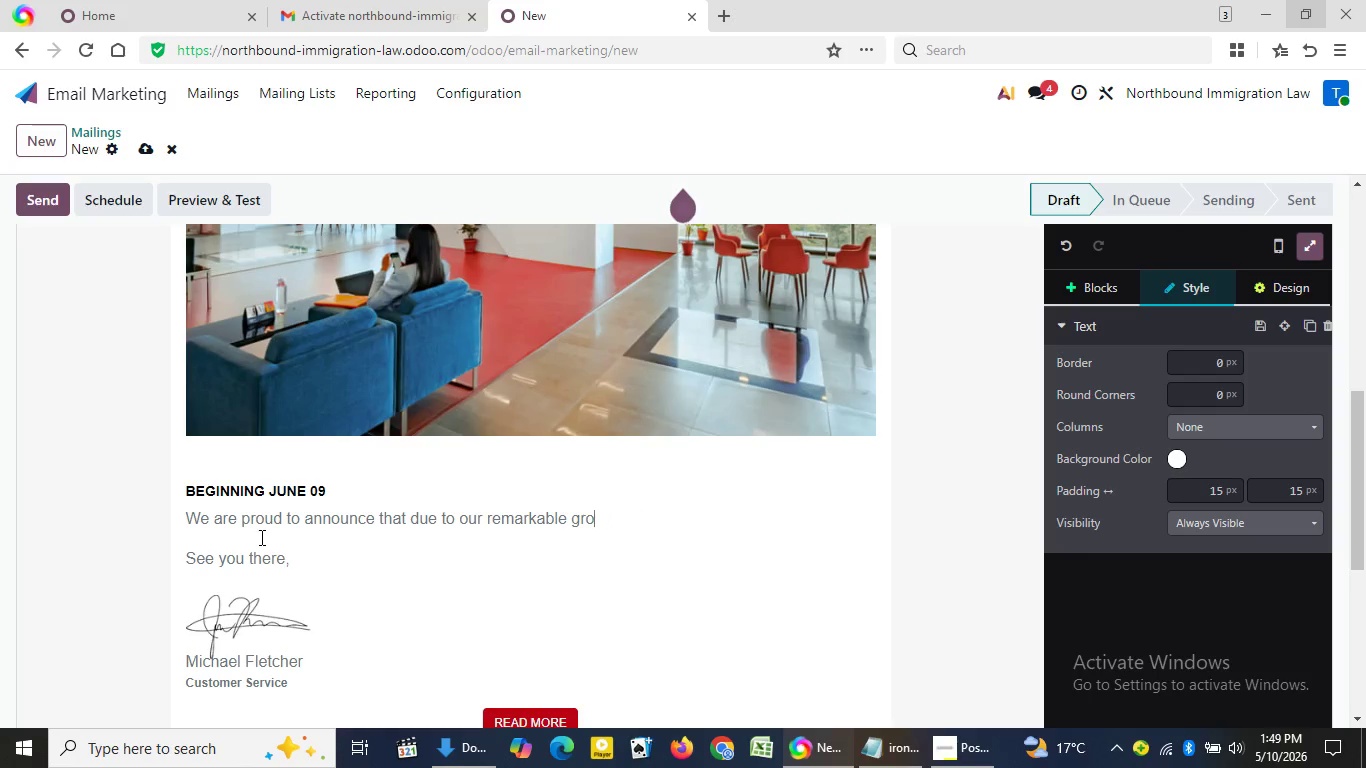 
key(Backspace)
 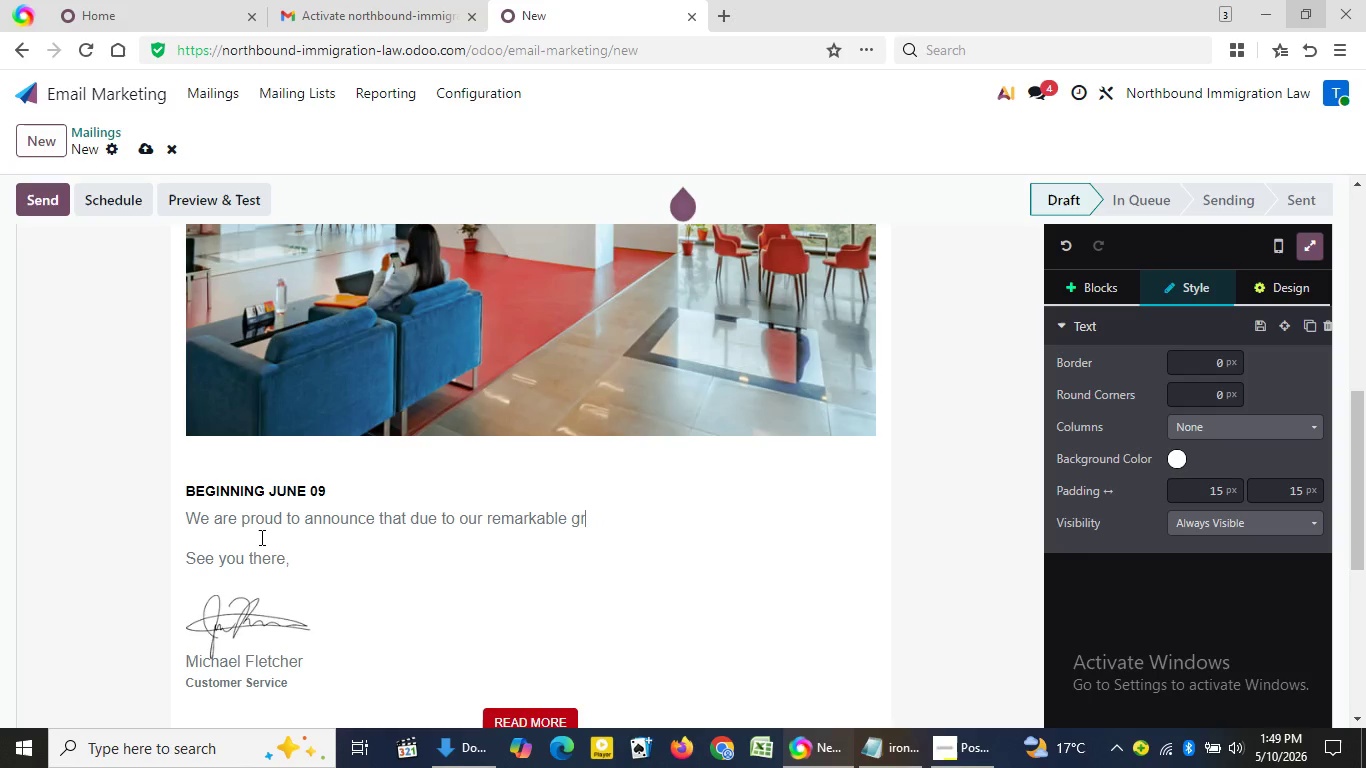 
key(Backspace)
 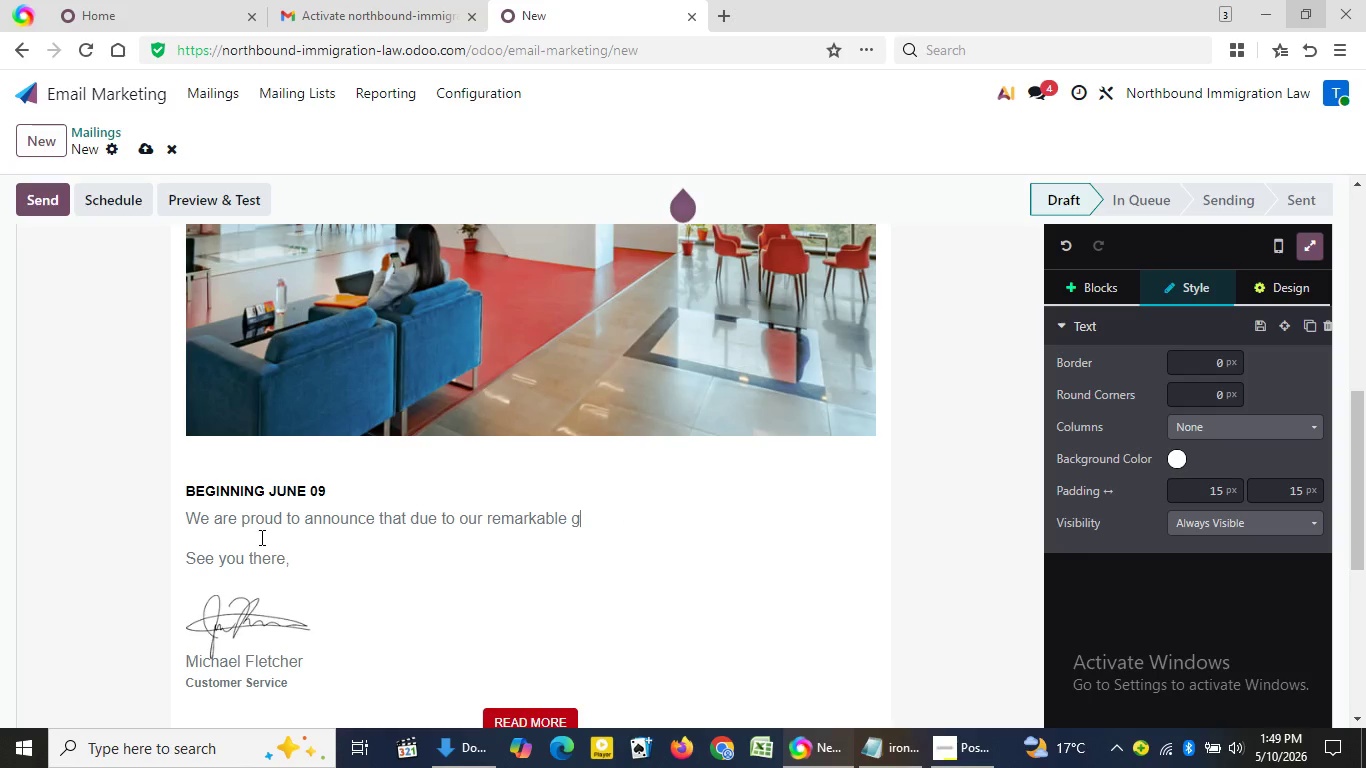 
key(Backspace)
 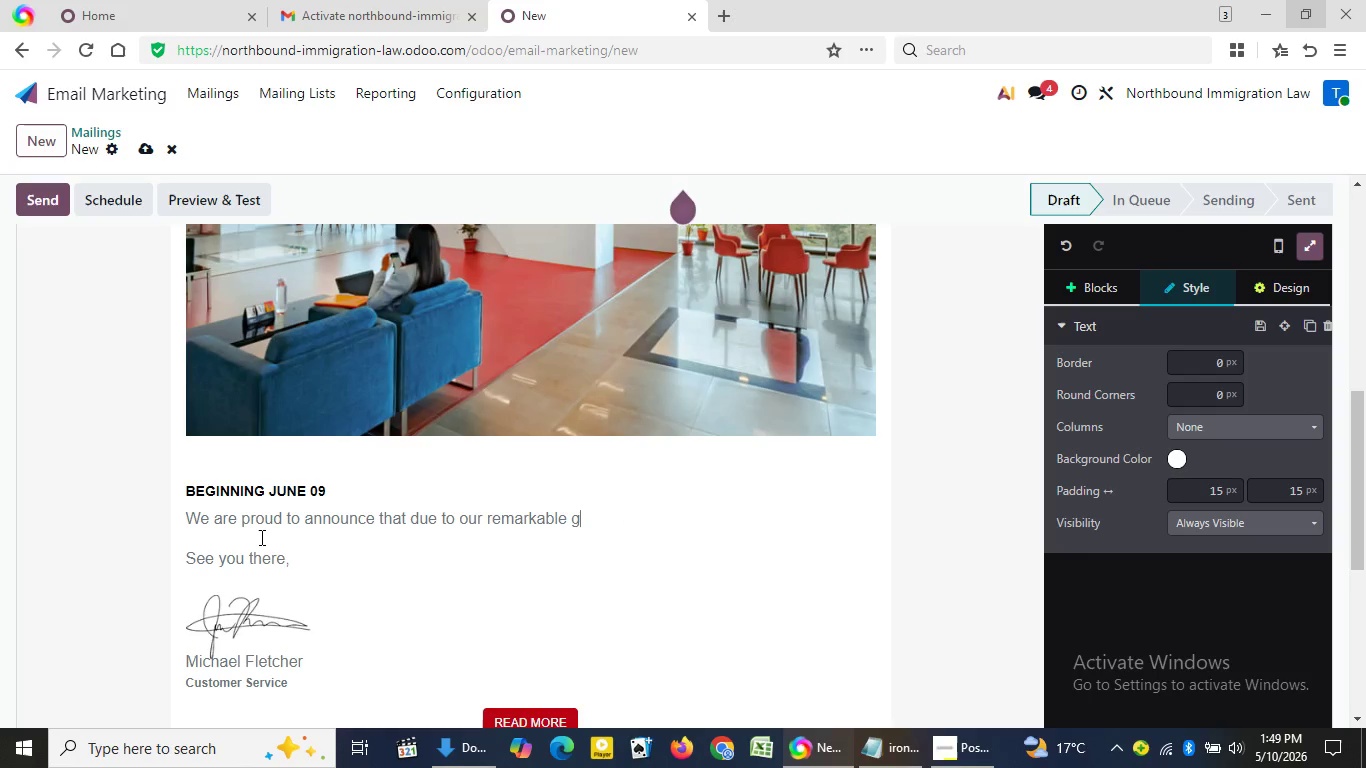 
key(Backspace)
 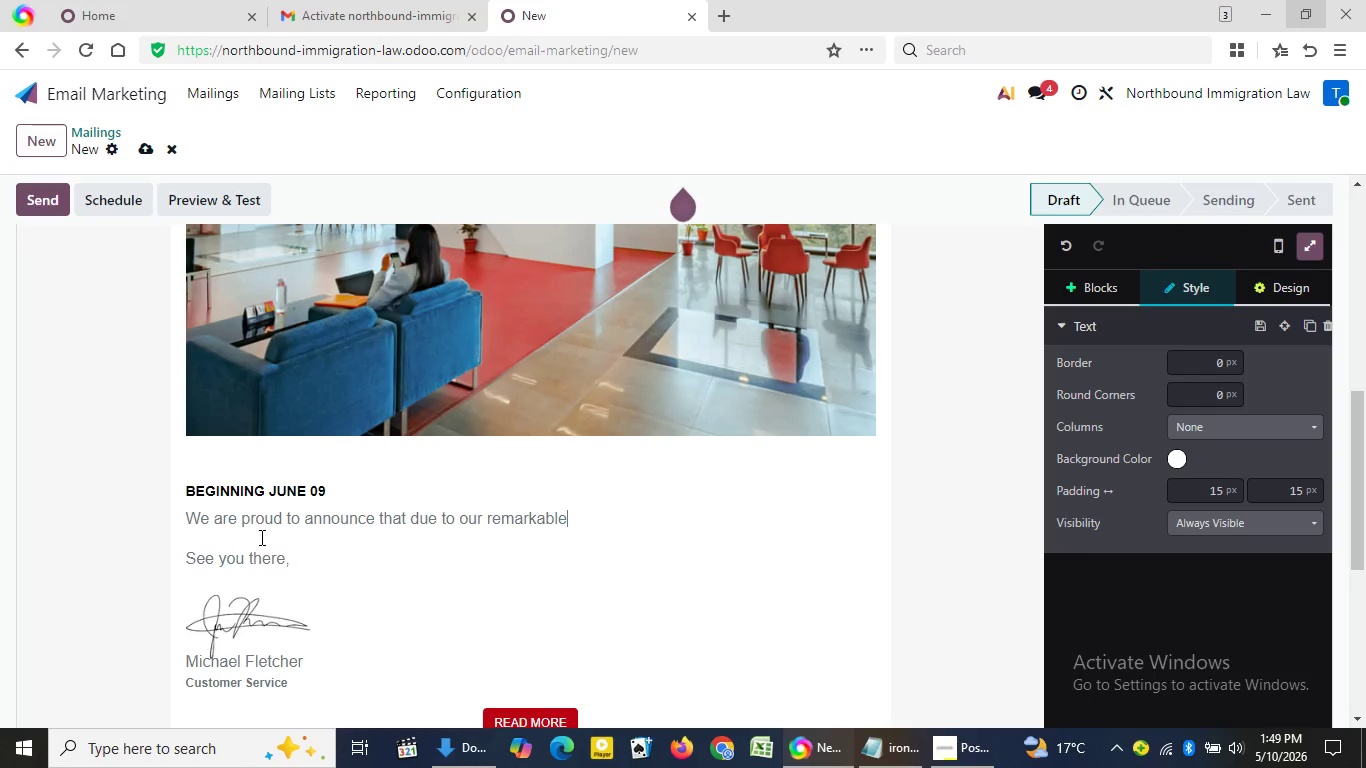 
key(Backspace)
 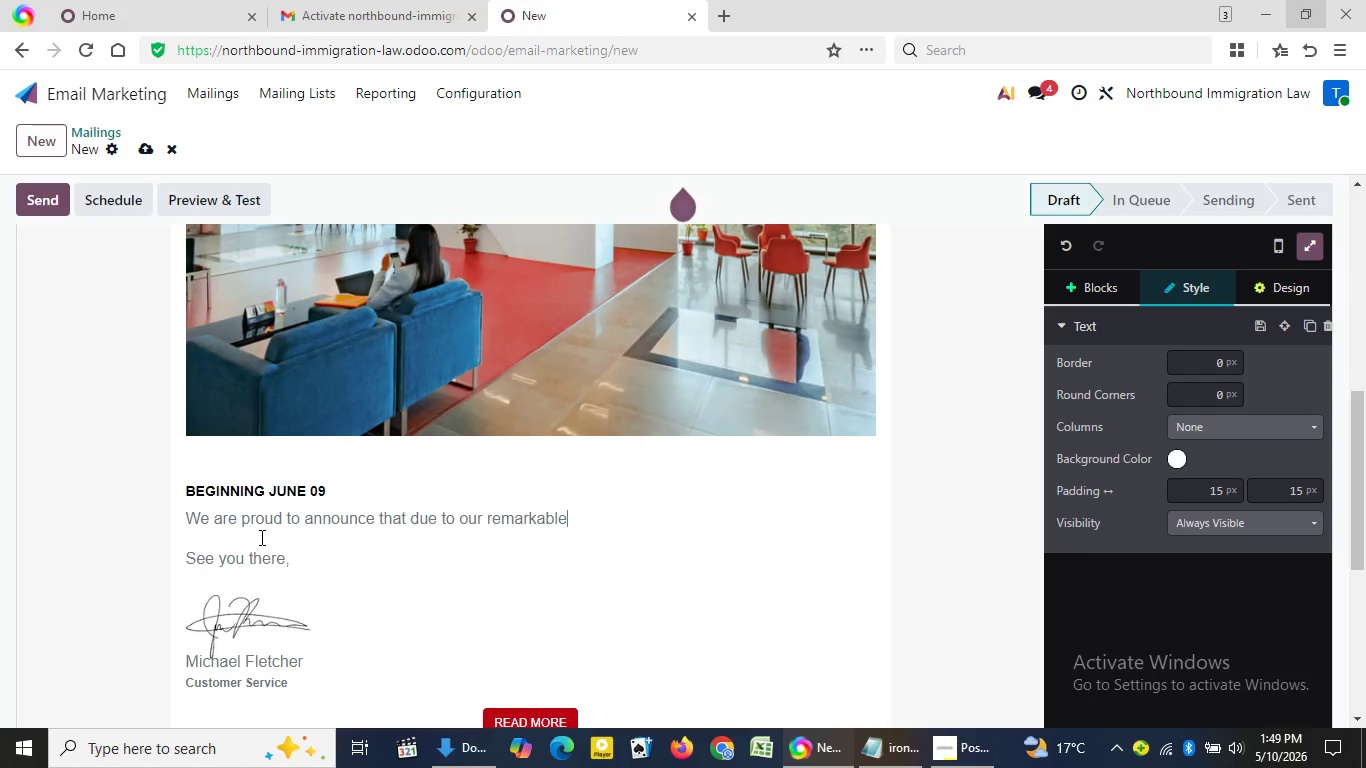 
key(Backspace)
 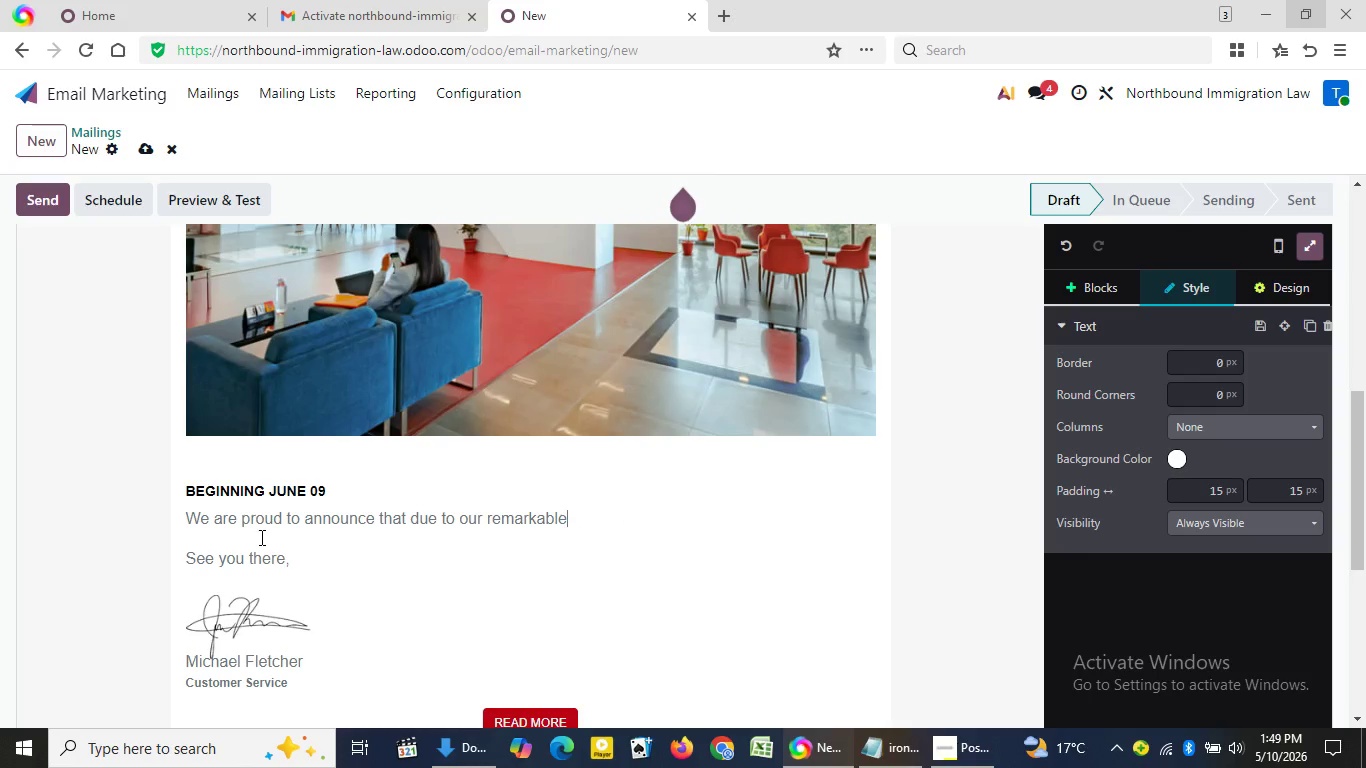 
key(Backspace)
 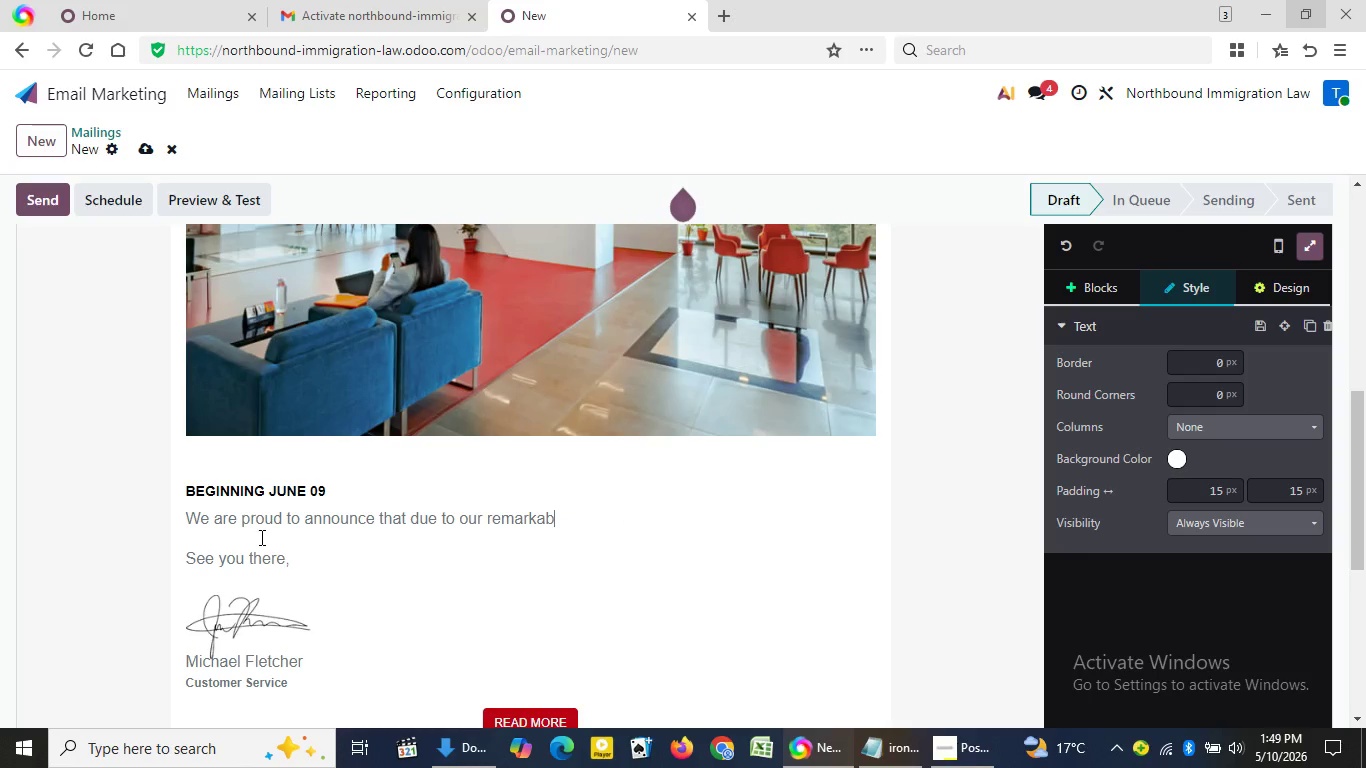 
key(Backspace)
 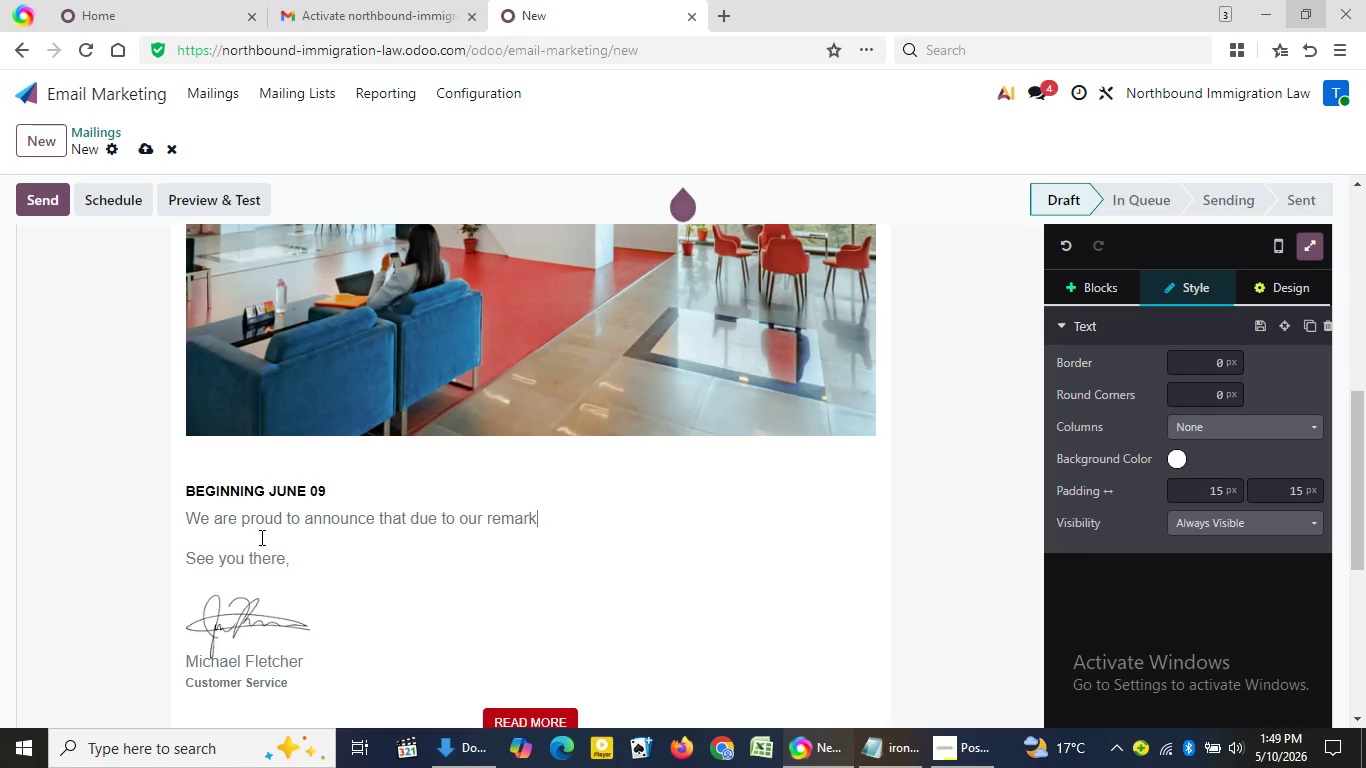 
key(Backspace)
 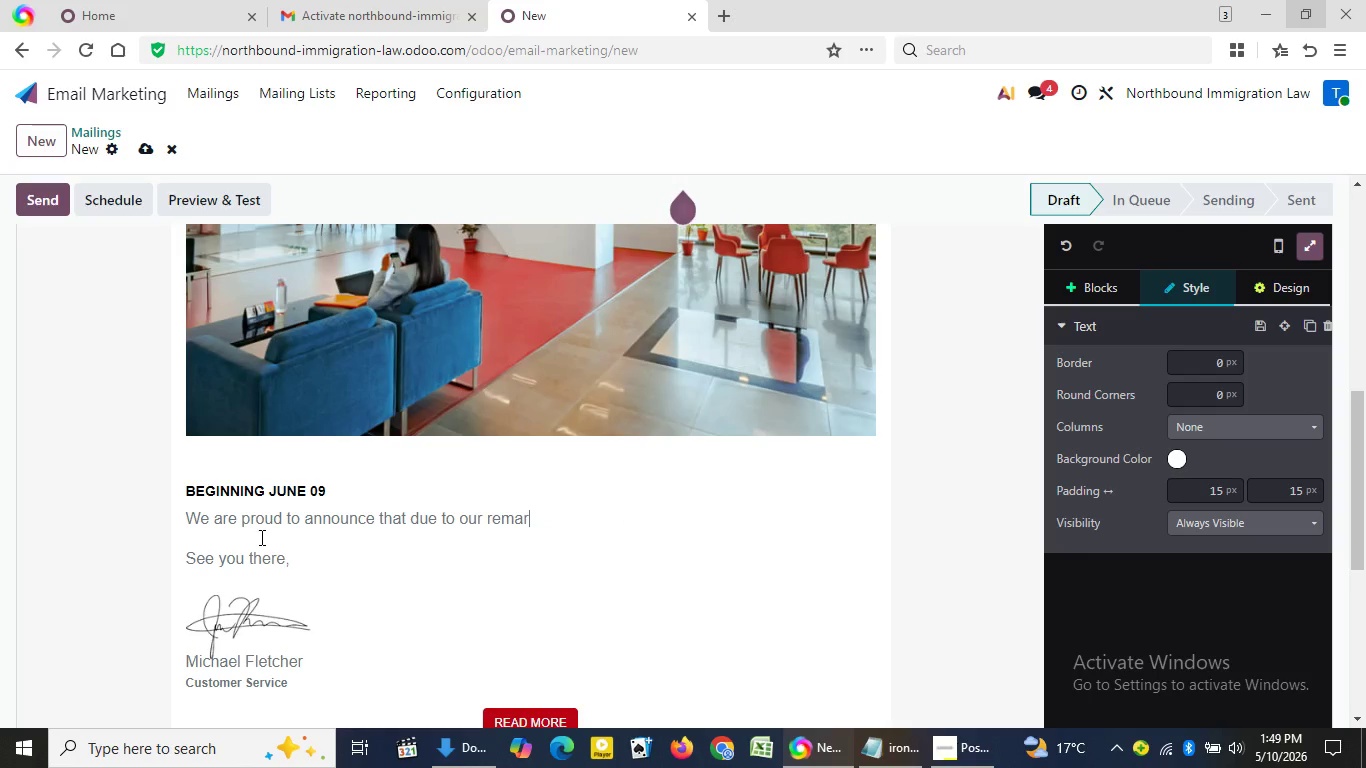 
key(Backspace)
 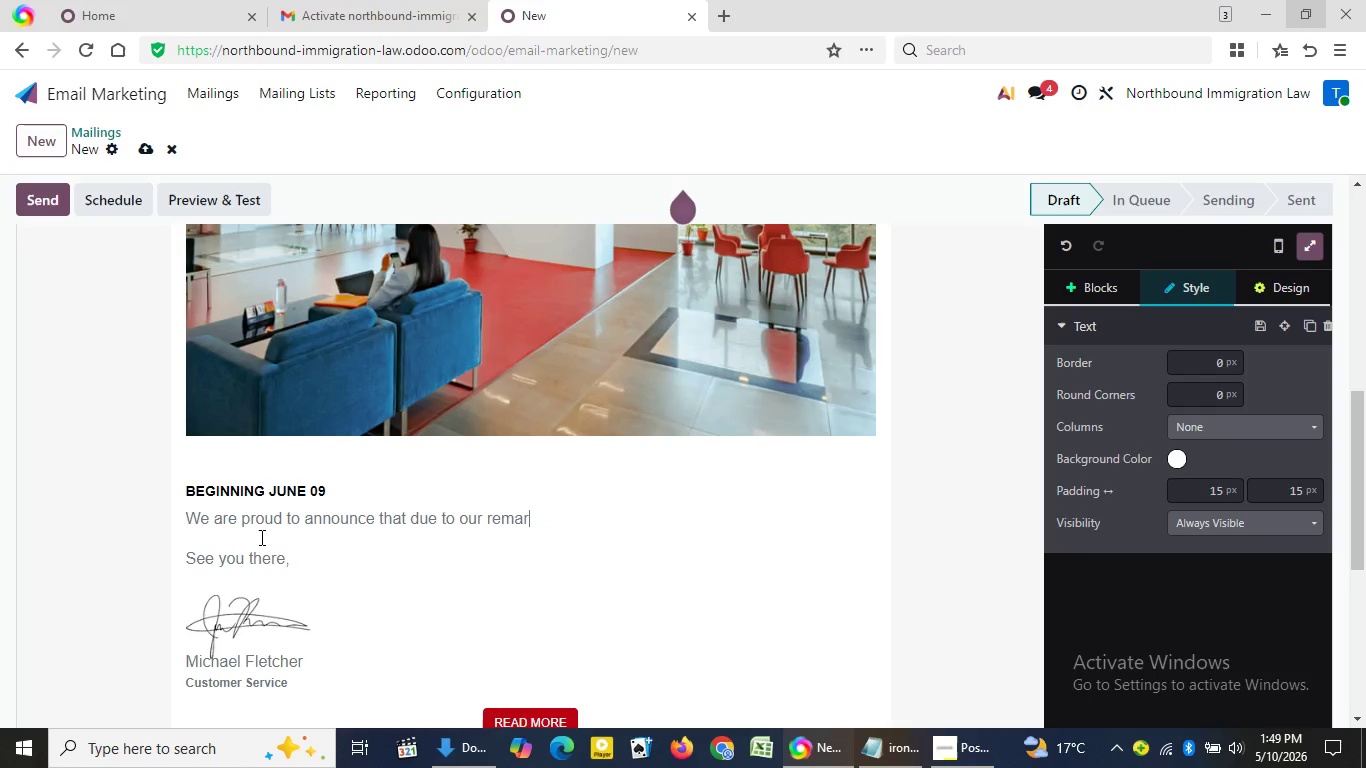 
key(Backspace)
 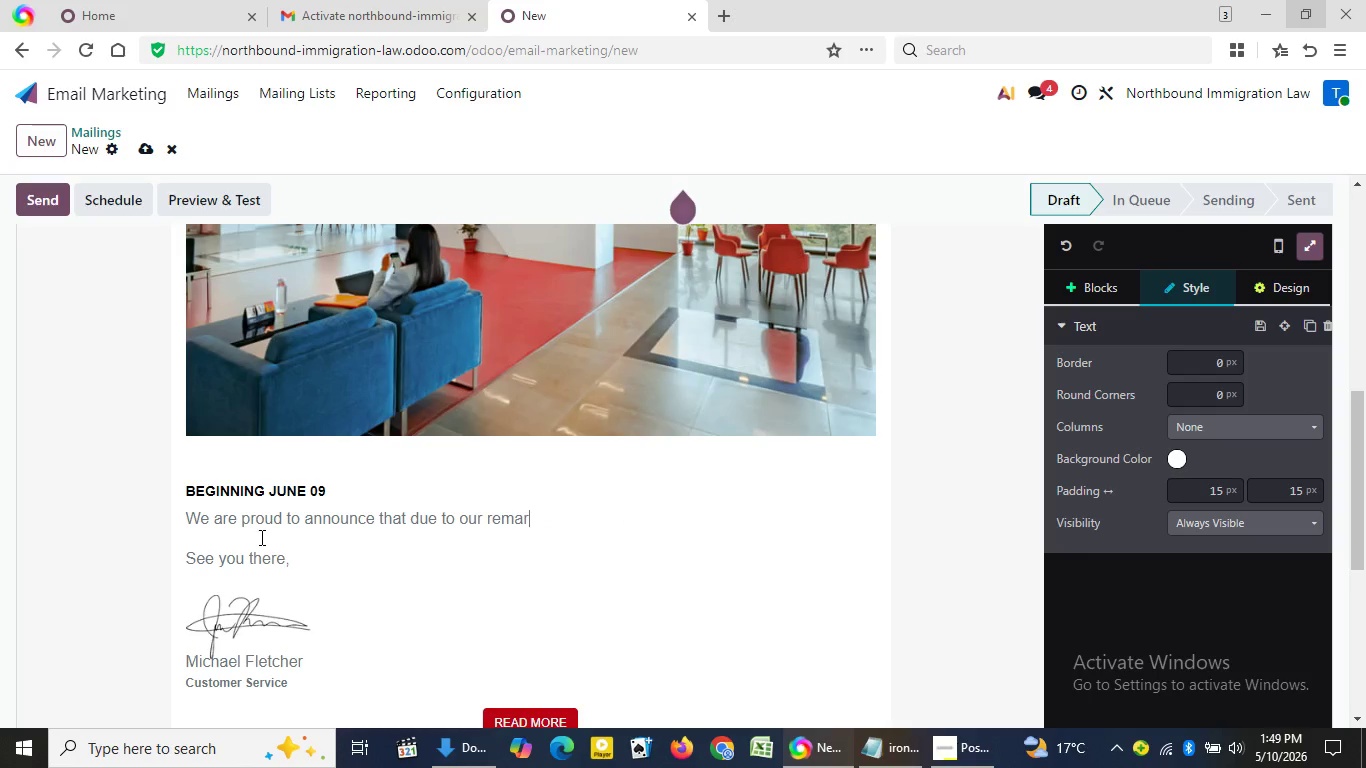 
key(Backspace)
 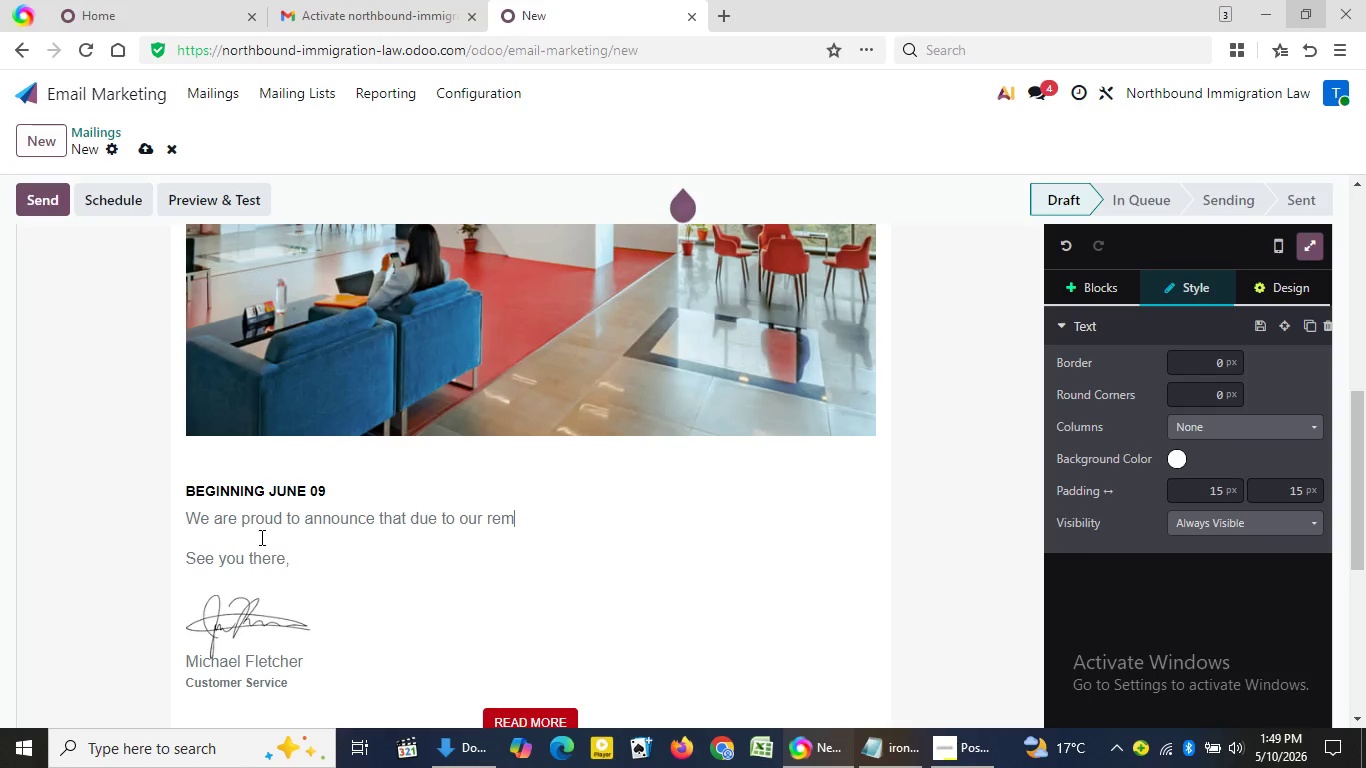 
key(Backspace)
 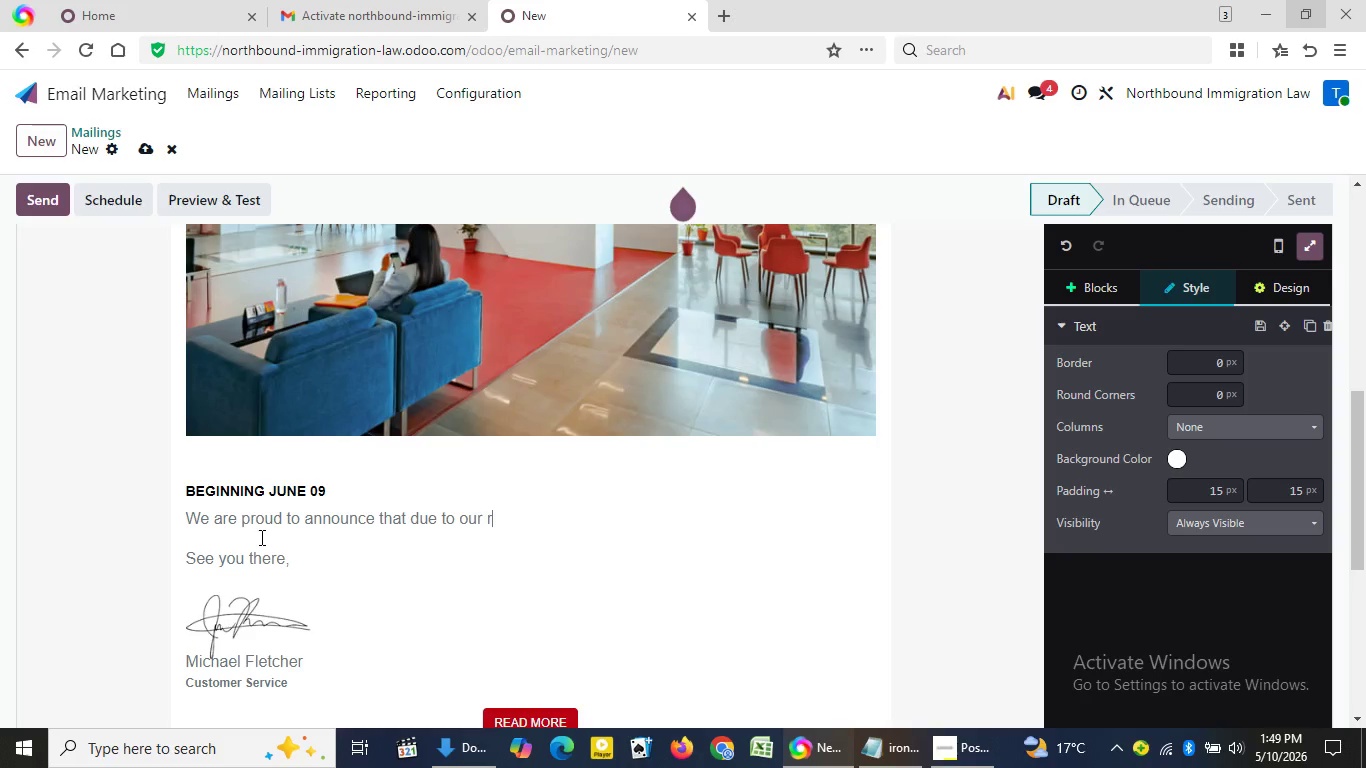 
key(Backspace)
 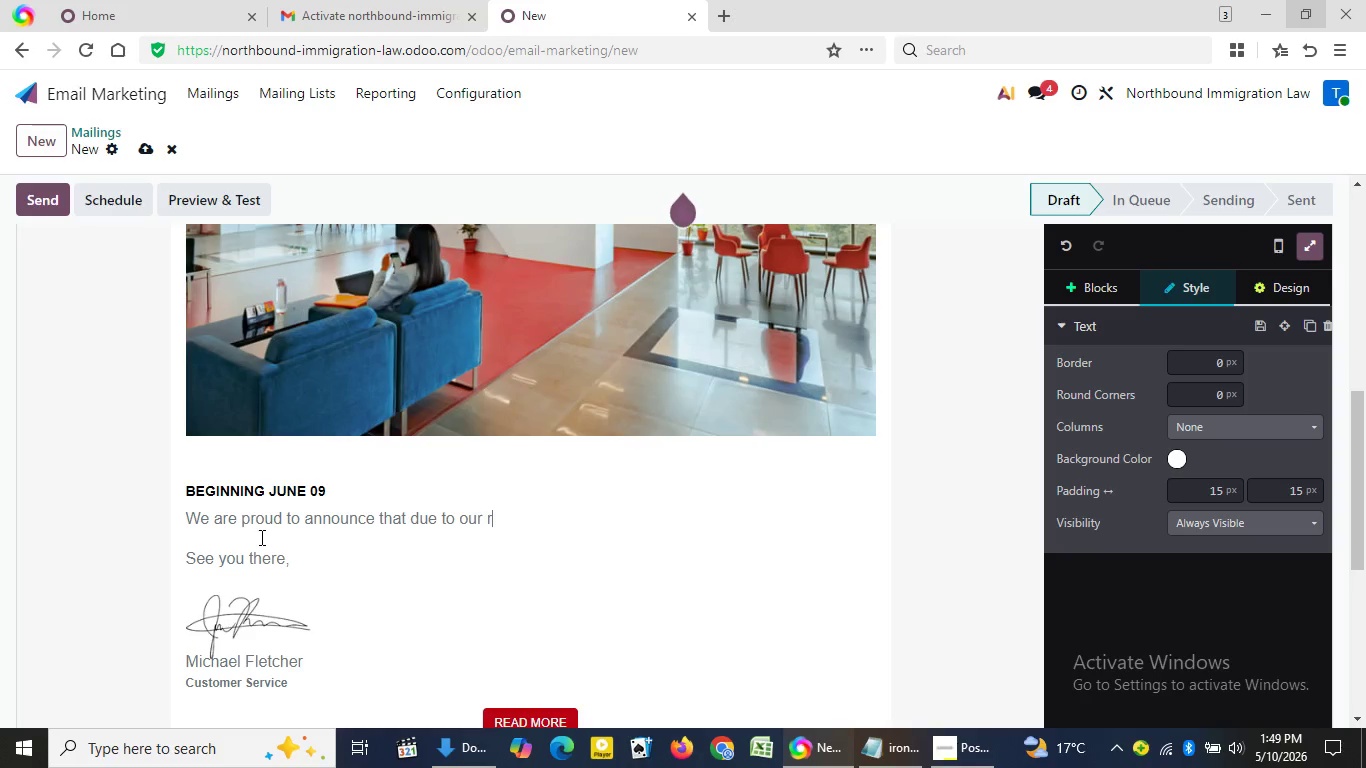 
key(Backspace)
 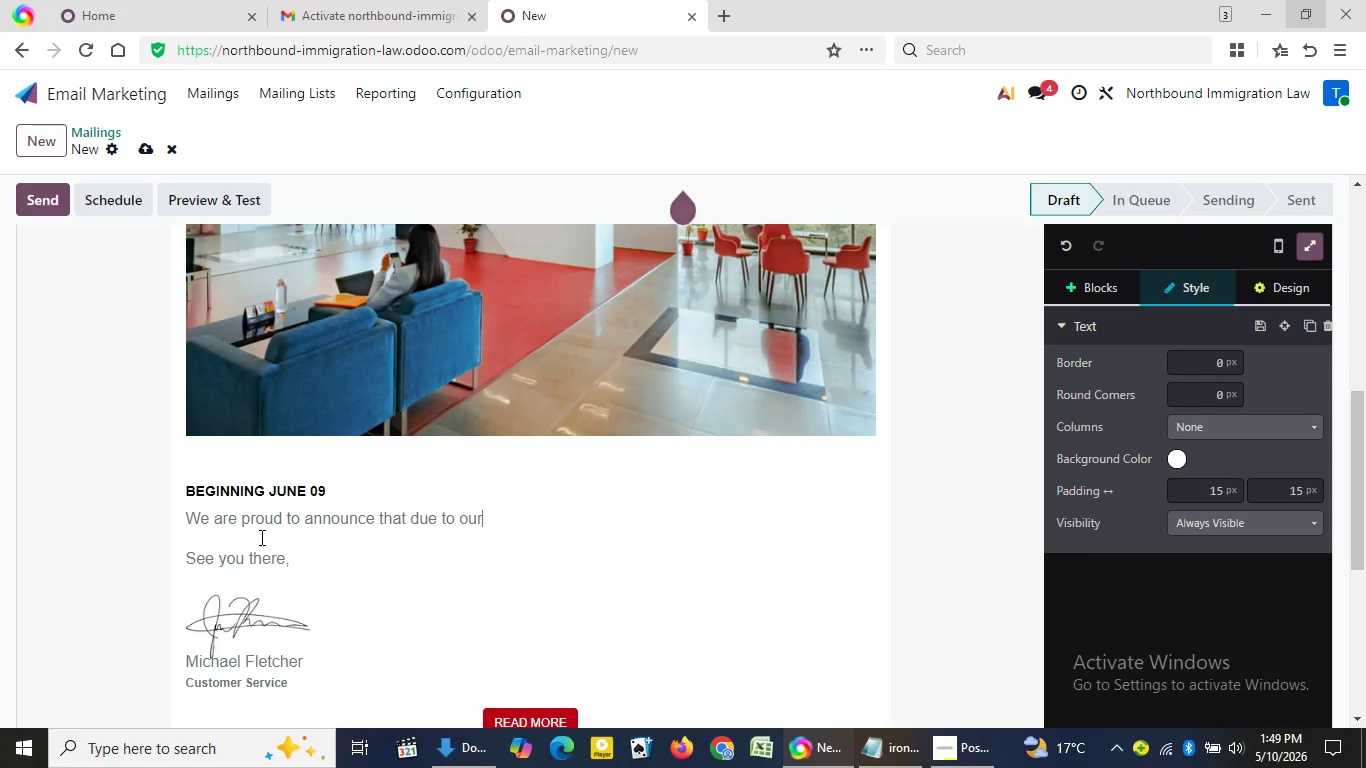 
key(Backspace)
 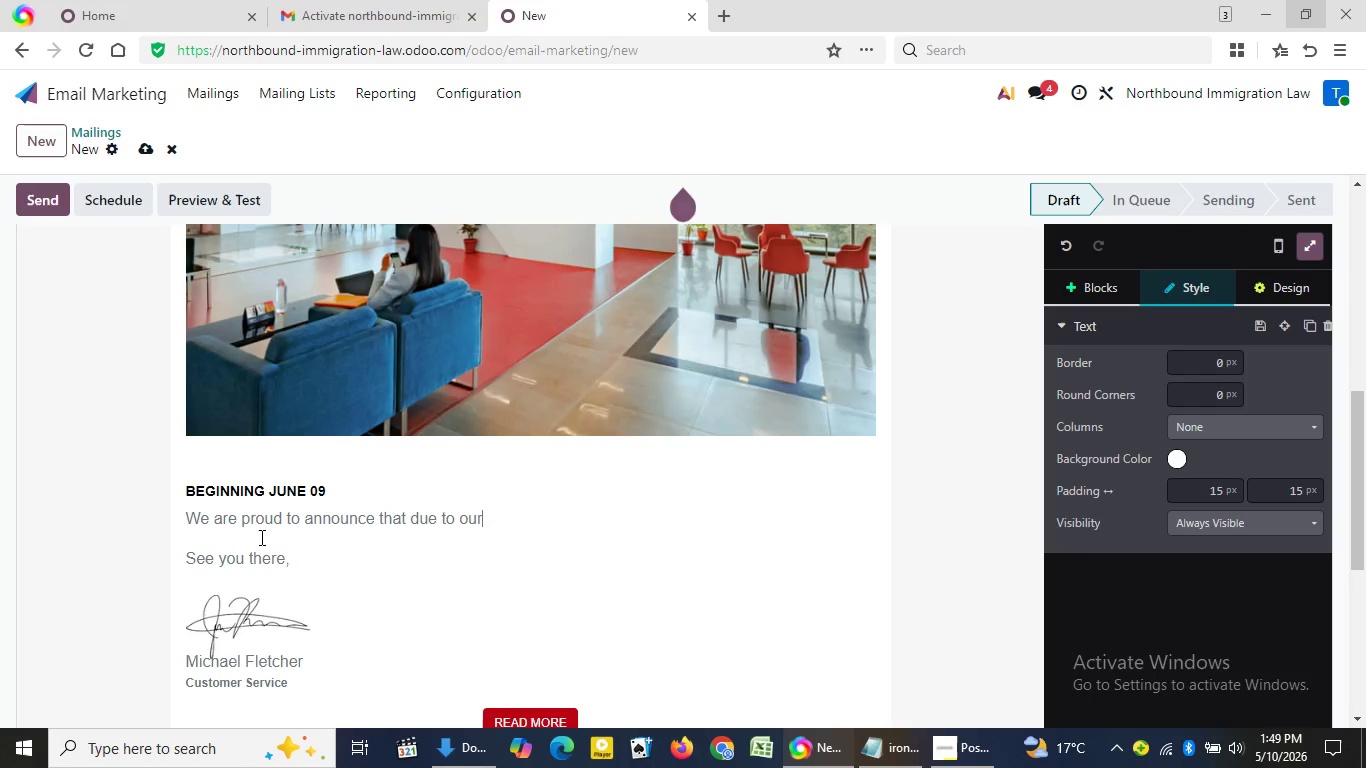 
key(Backspace)
 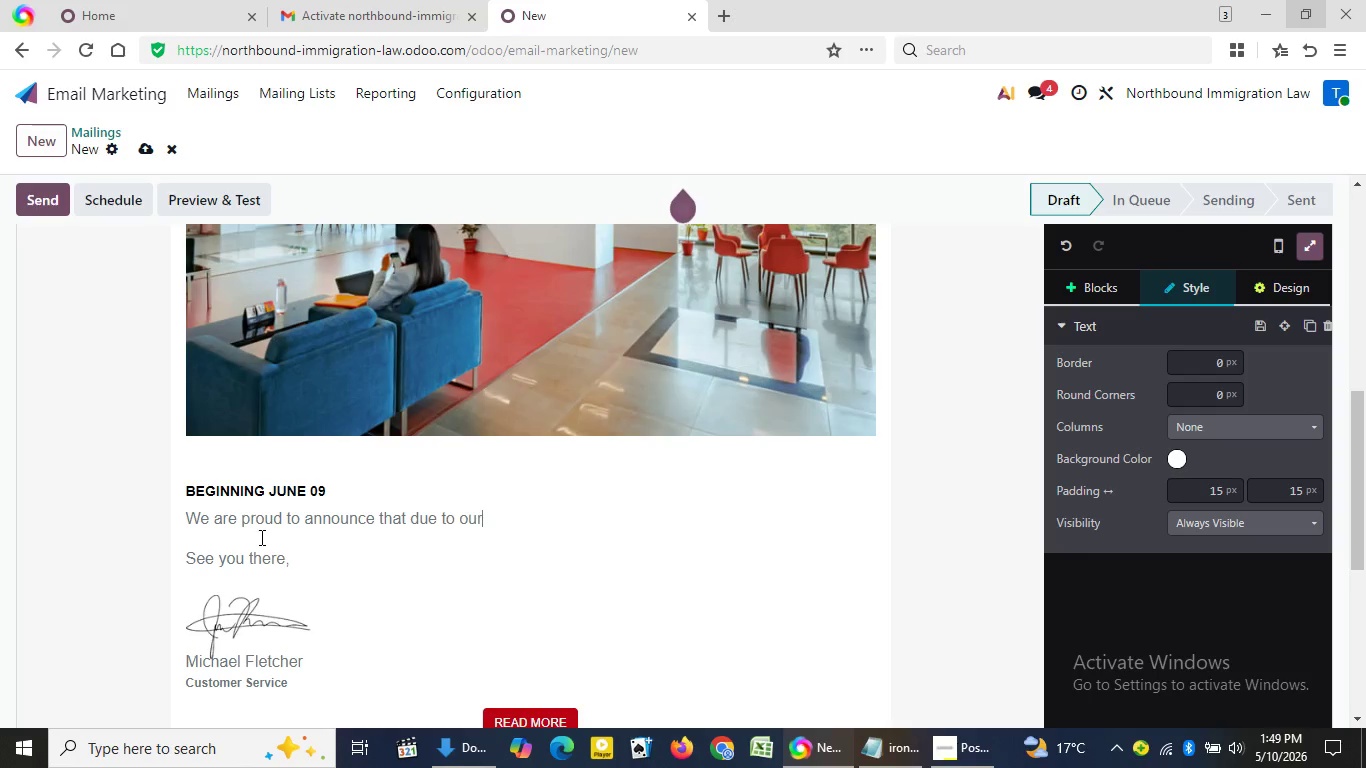 
key(Backspace)
 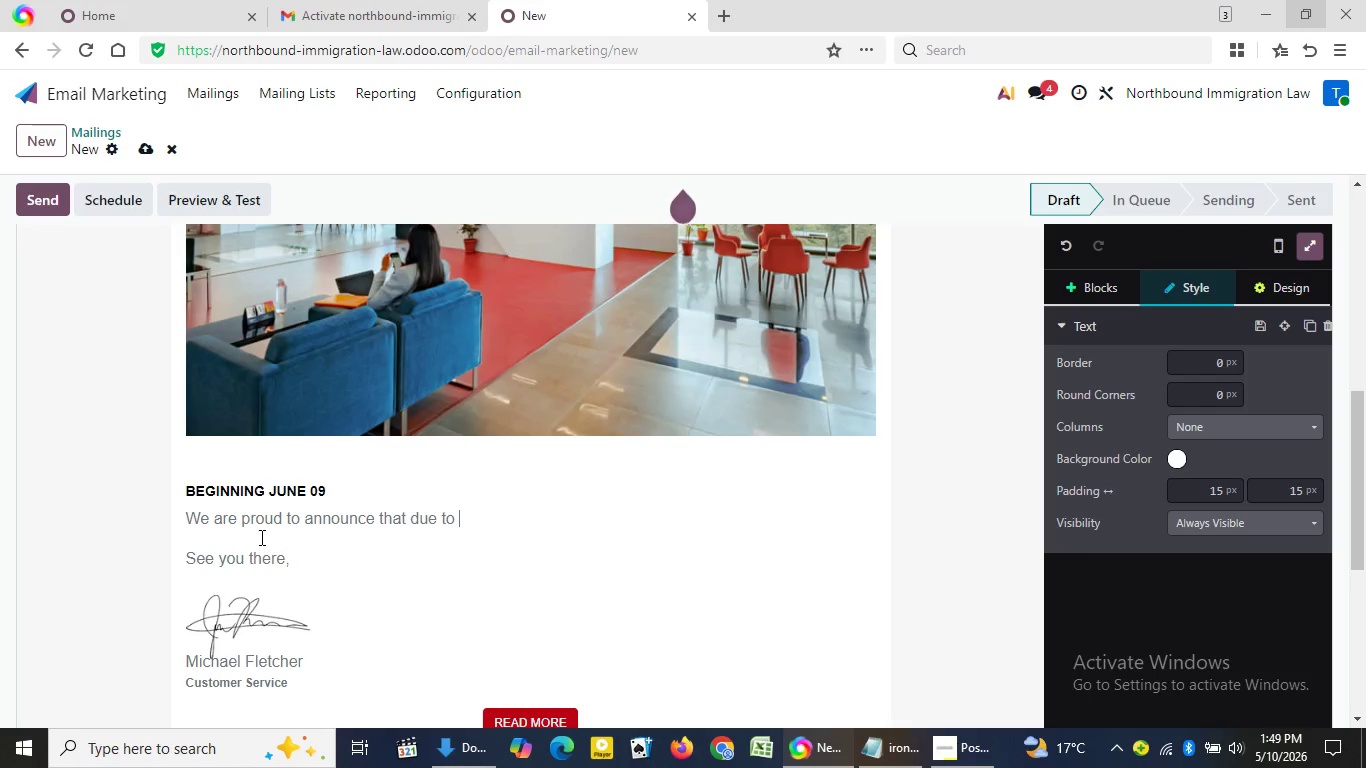 
key(Backspace)
 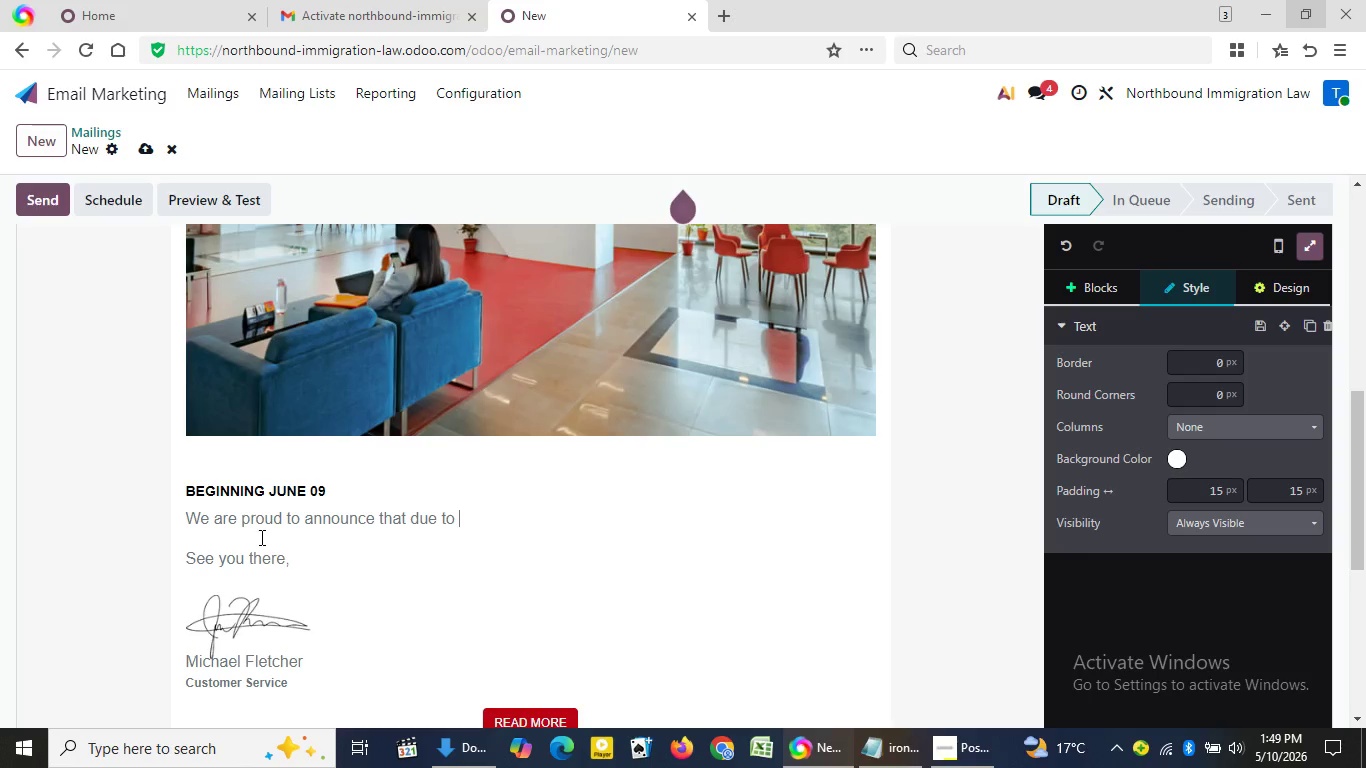 
key(Backspace)
 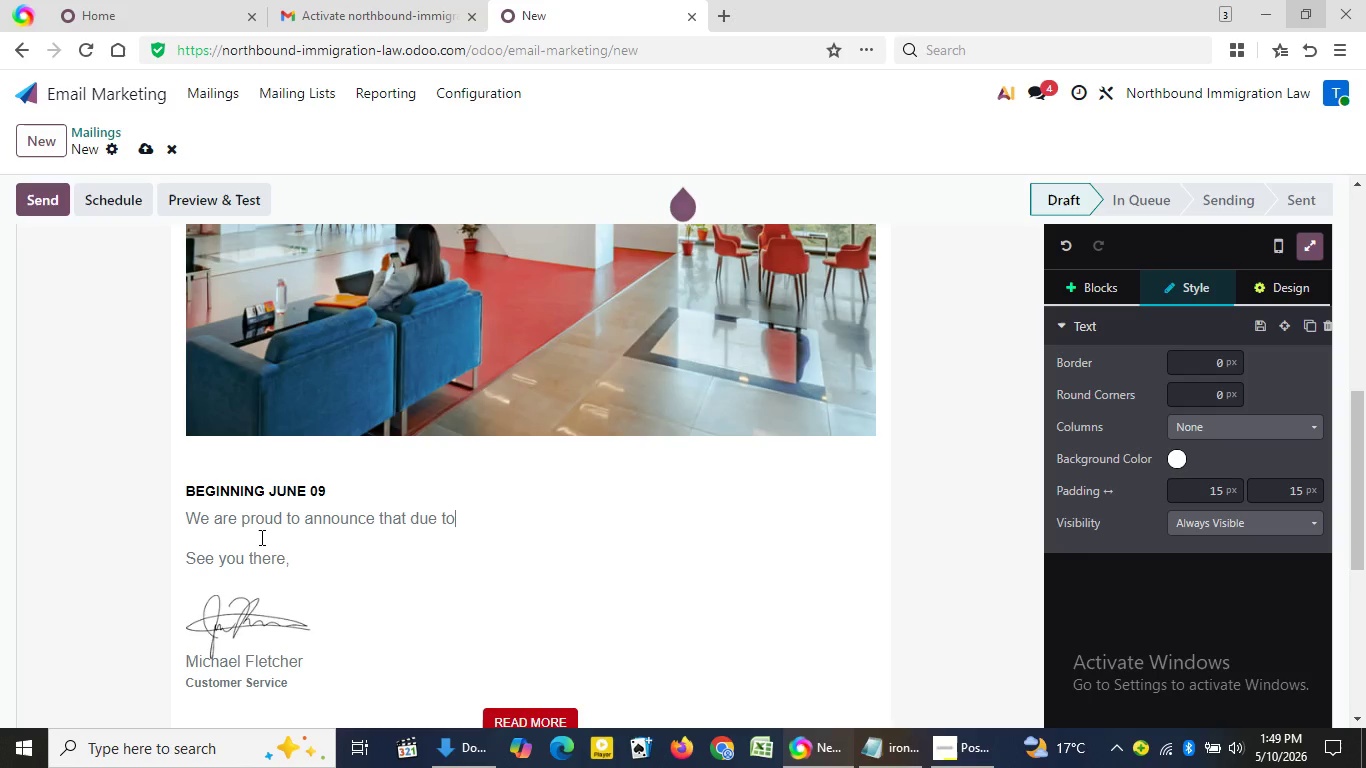 
key(Backspace)
 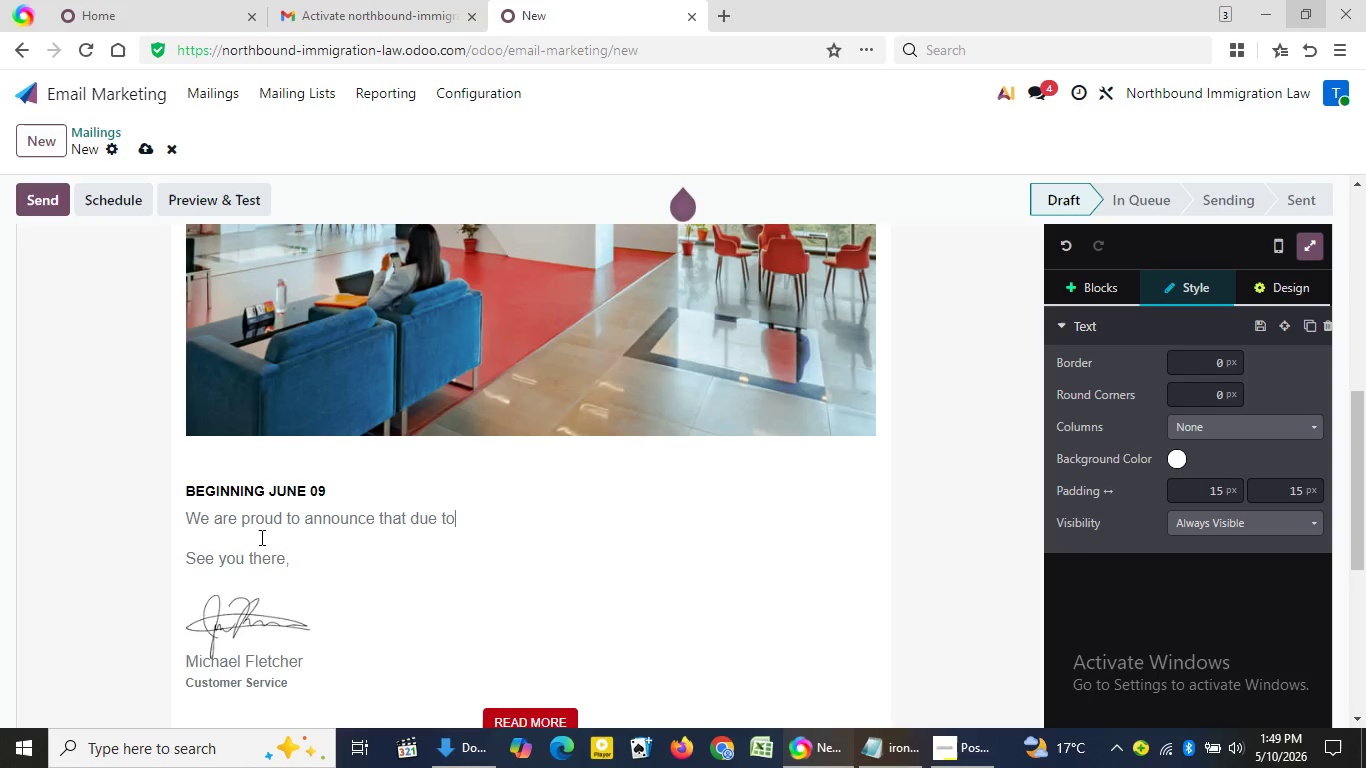 
key(Backspace)
 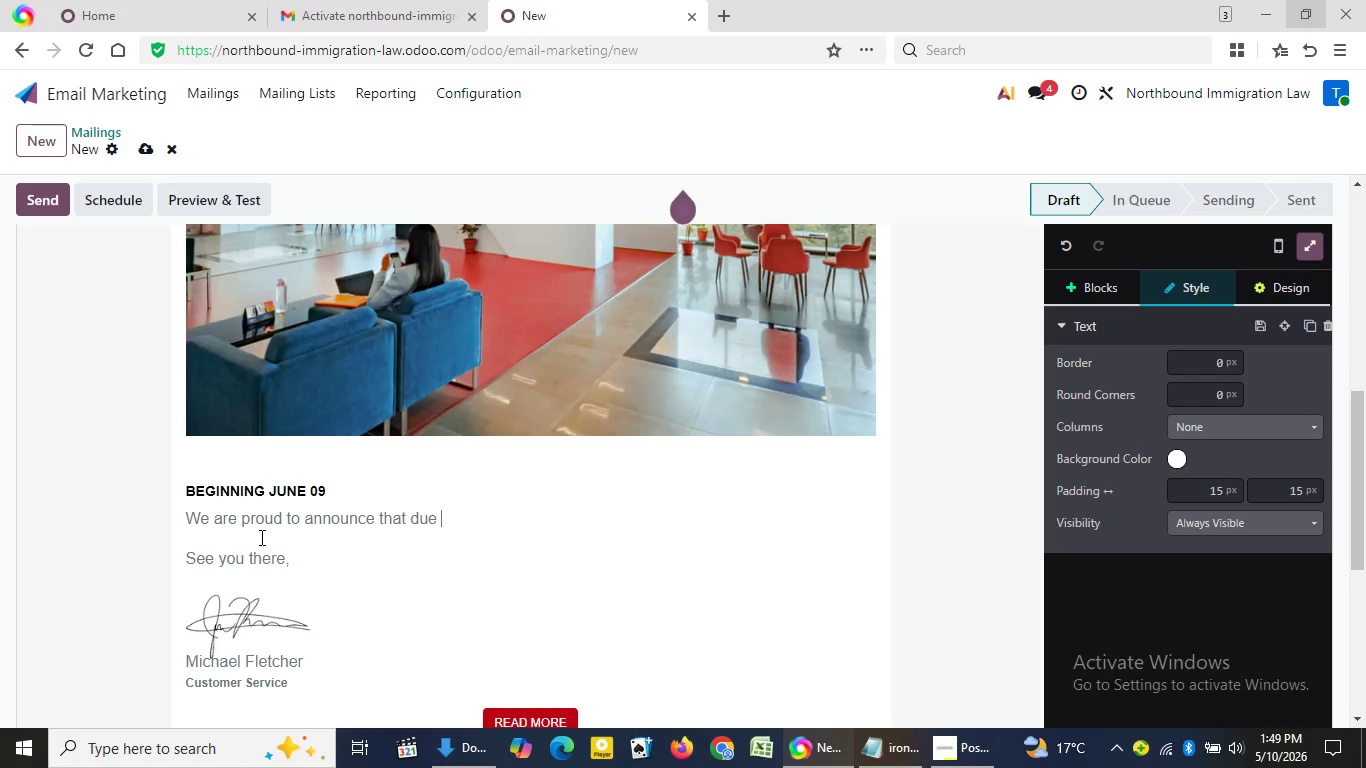 
key(Backspace)
 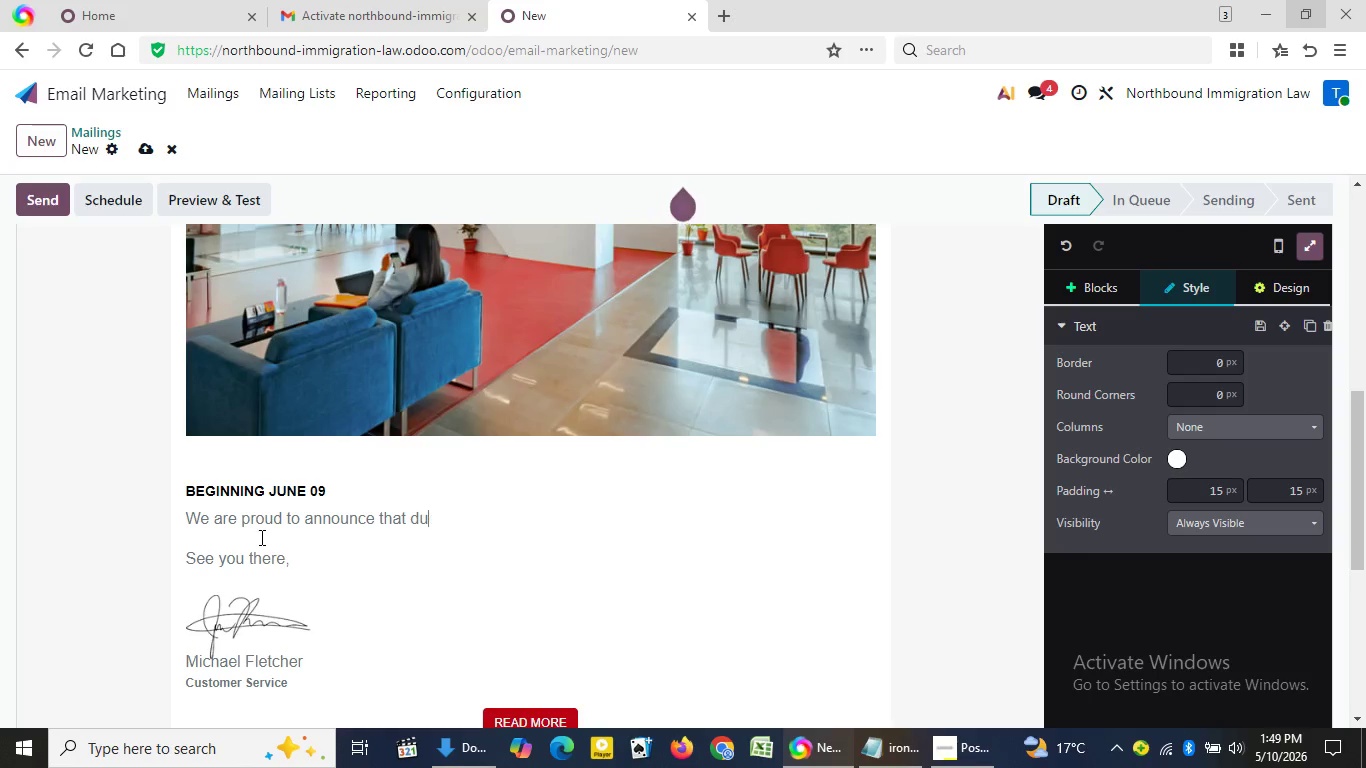 
key(Backspace)
 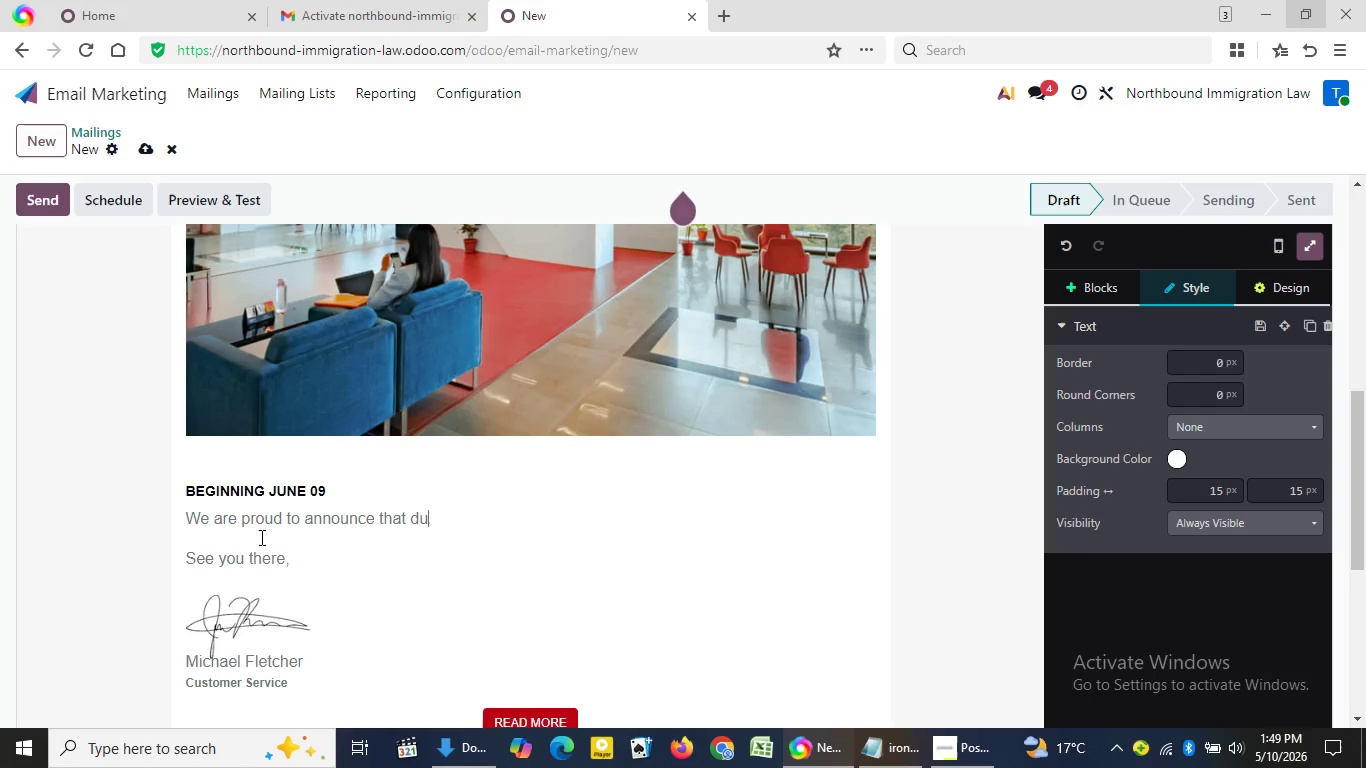 
key(Backspace)
 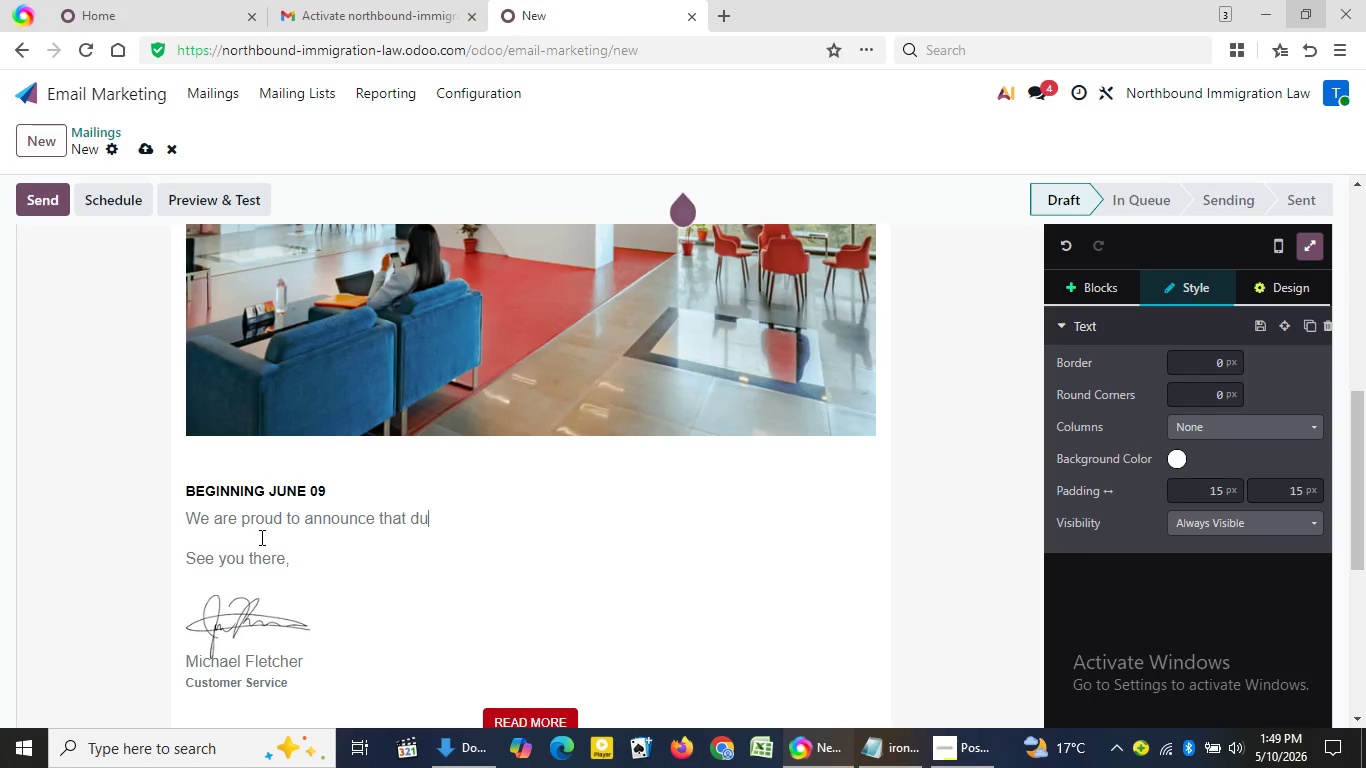 
key(Backspace)
 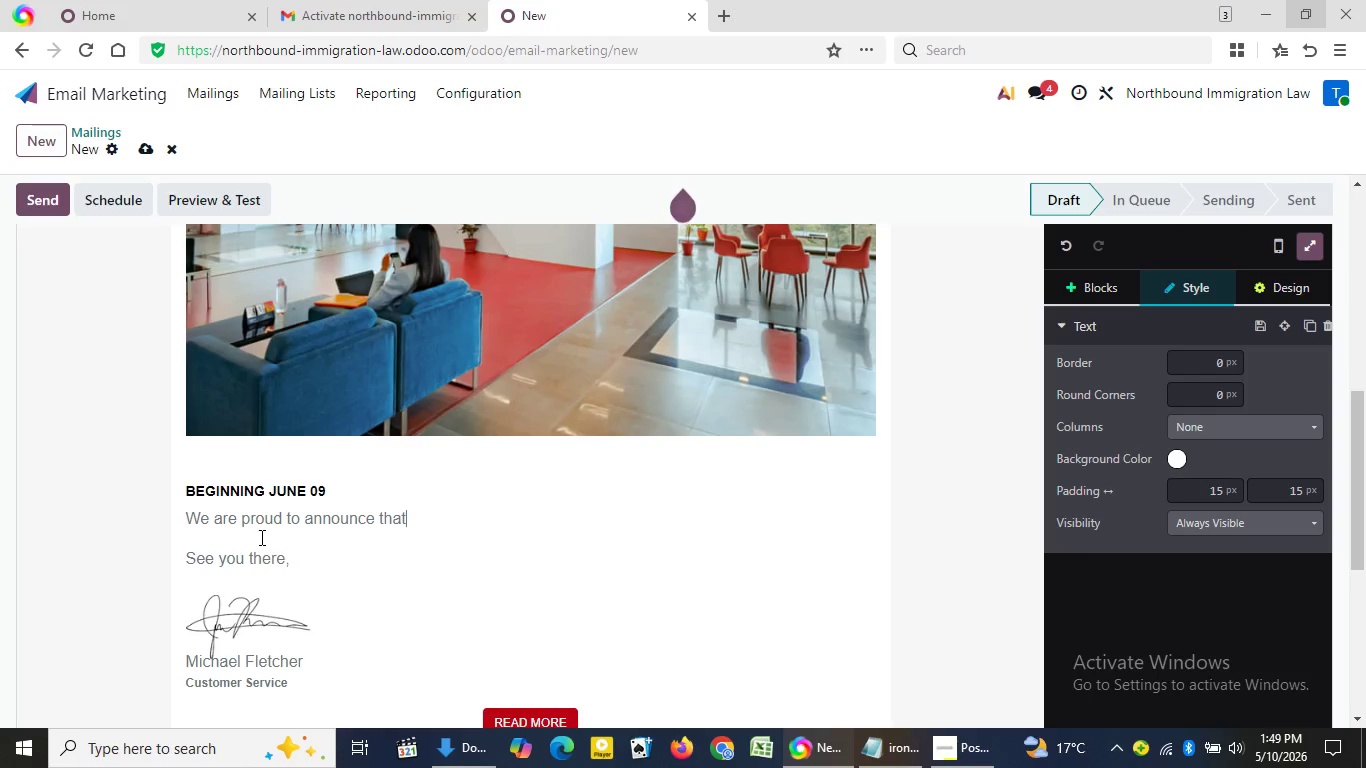 
key(Backspace)
 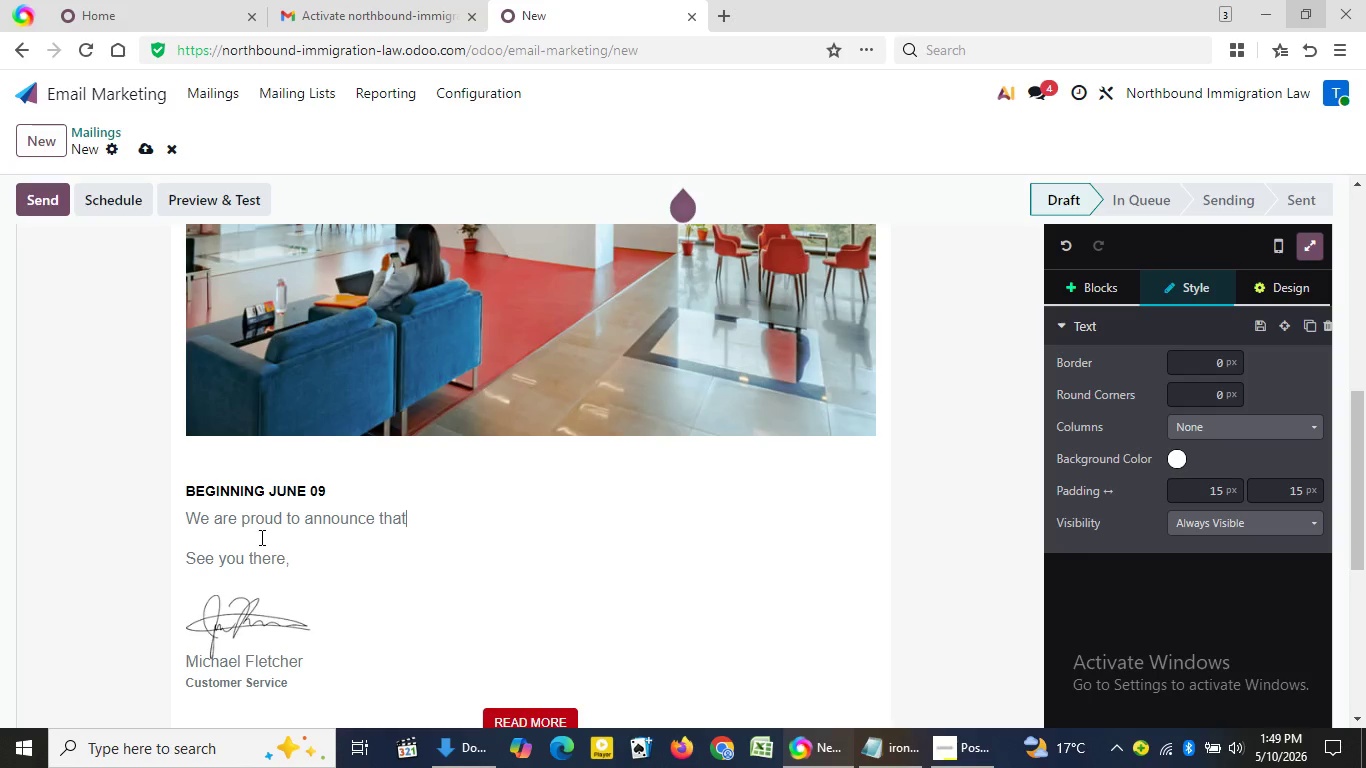 
key(Backspace)
 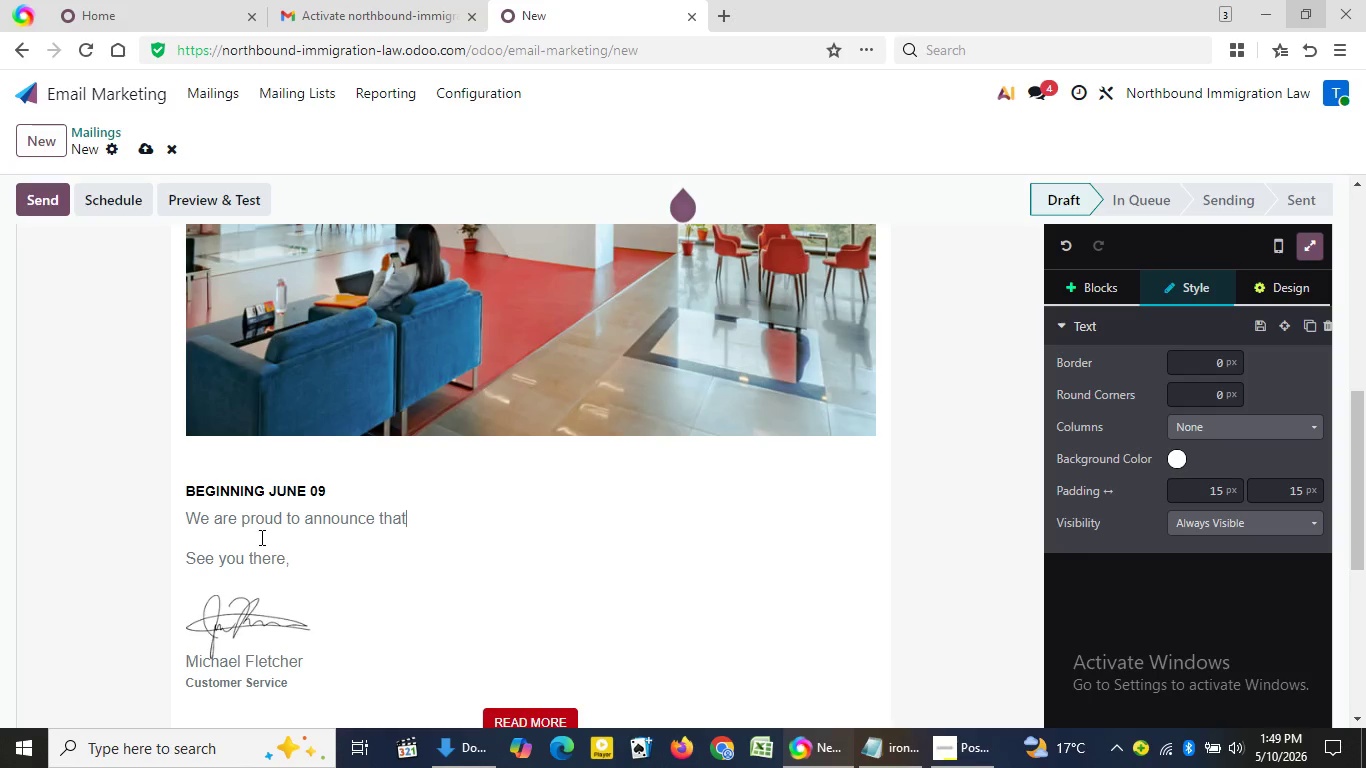 
key(Backspace)
 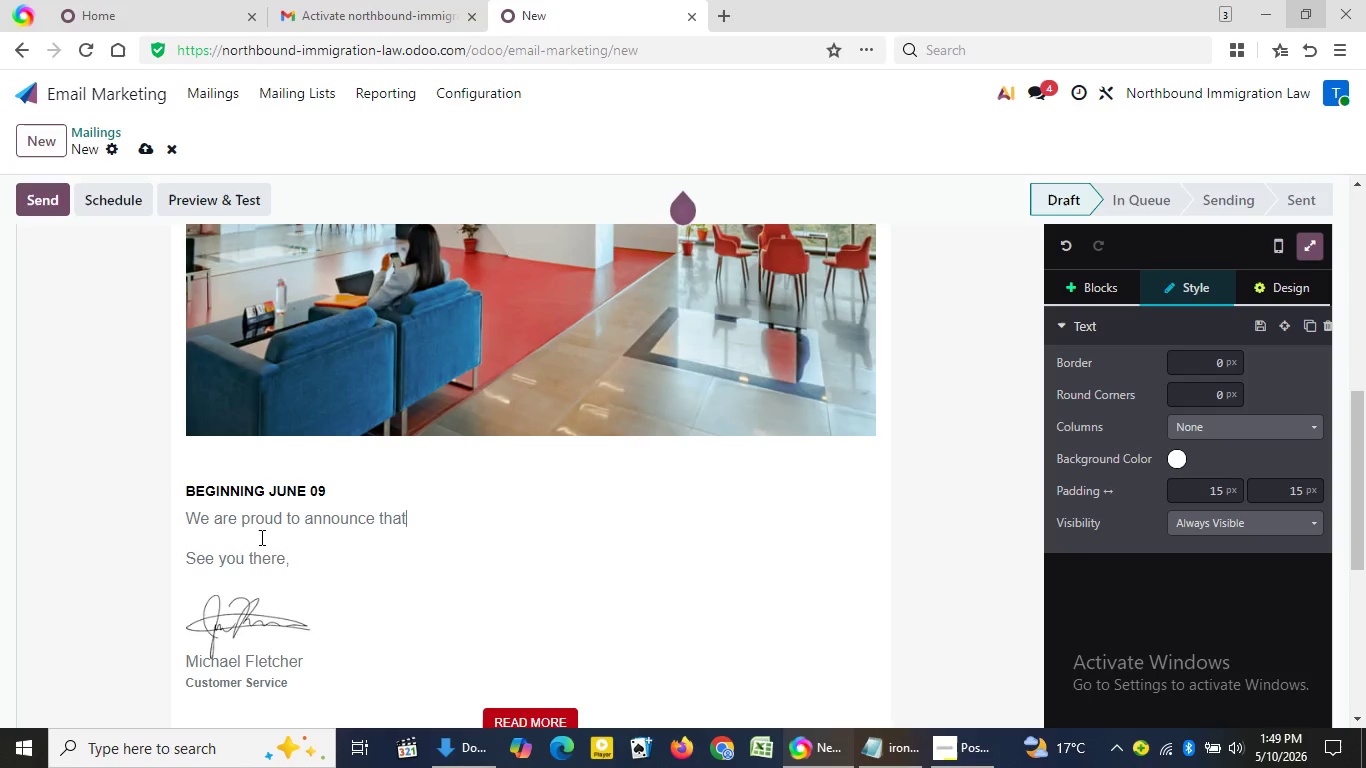 
key(Backspace)
 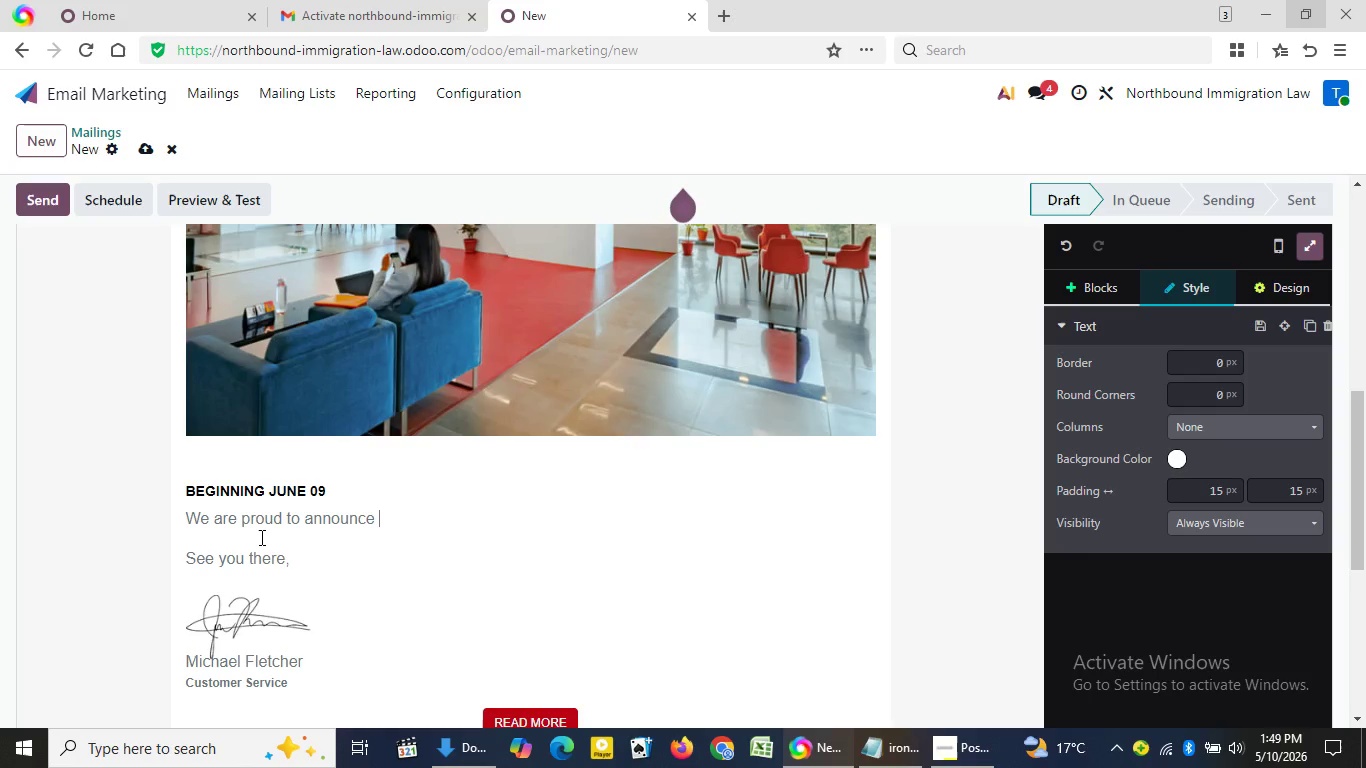 
key(Backspace)
 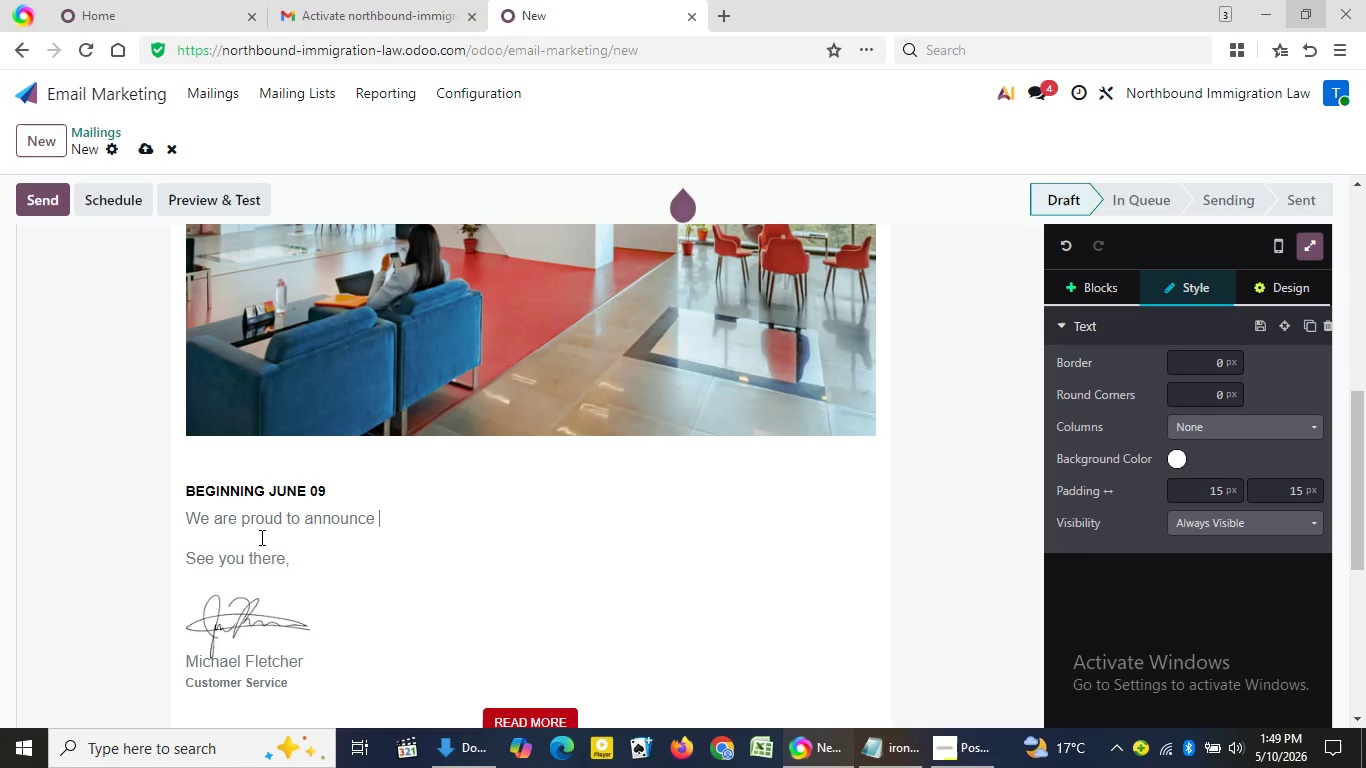 
key(Backspace)
 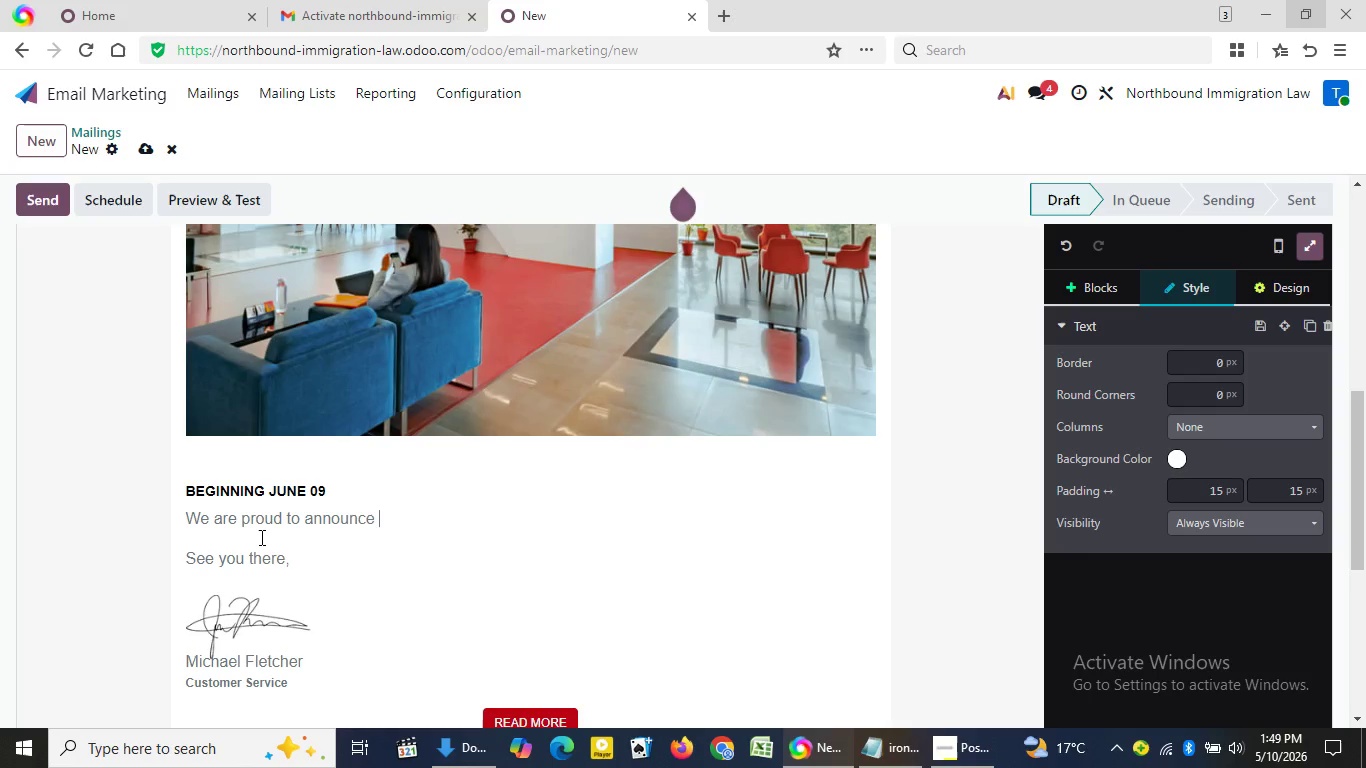 
key(Backspace)
 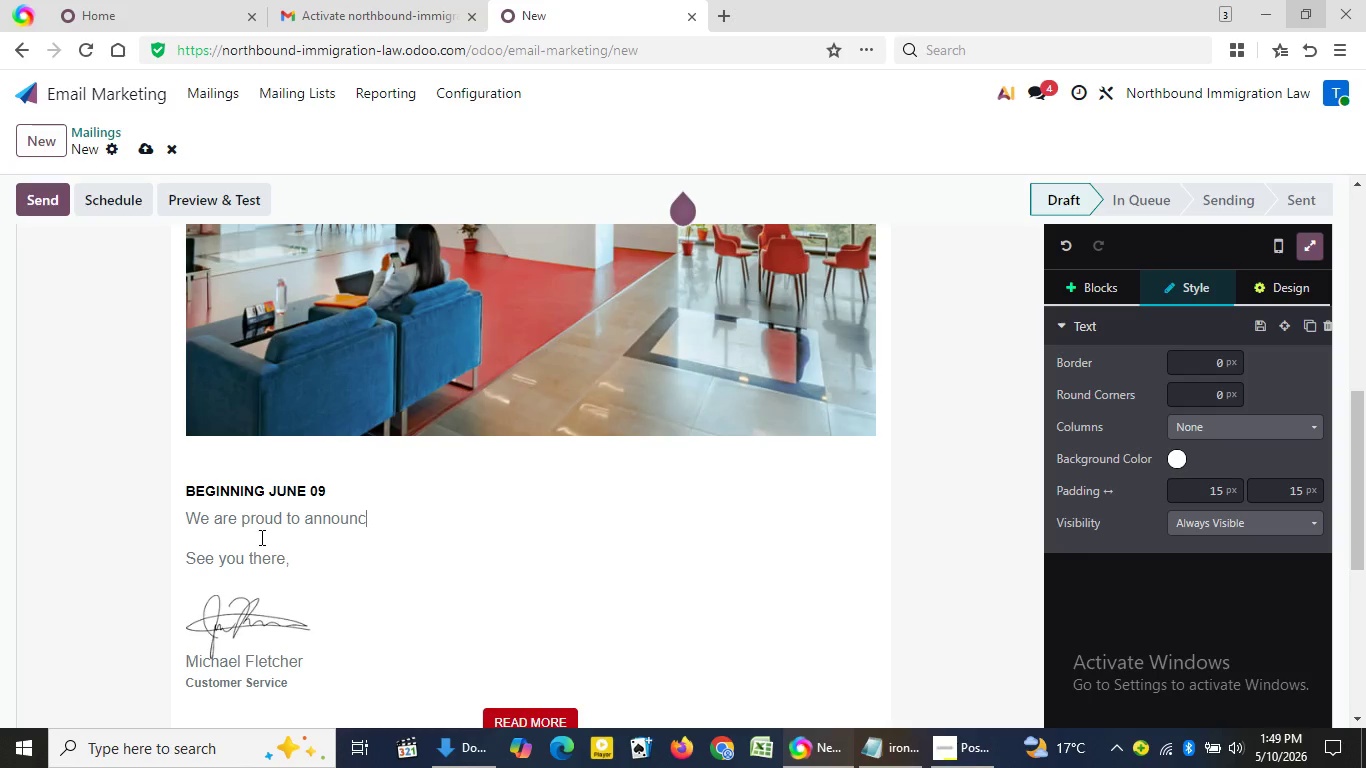 
key(Backspace)
 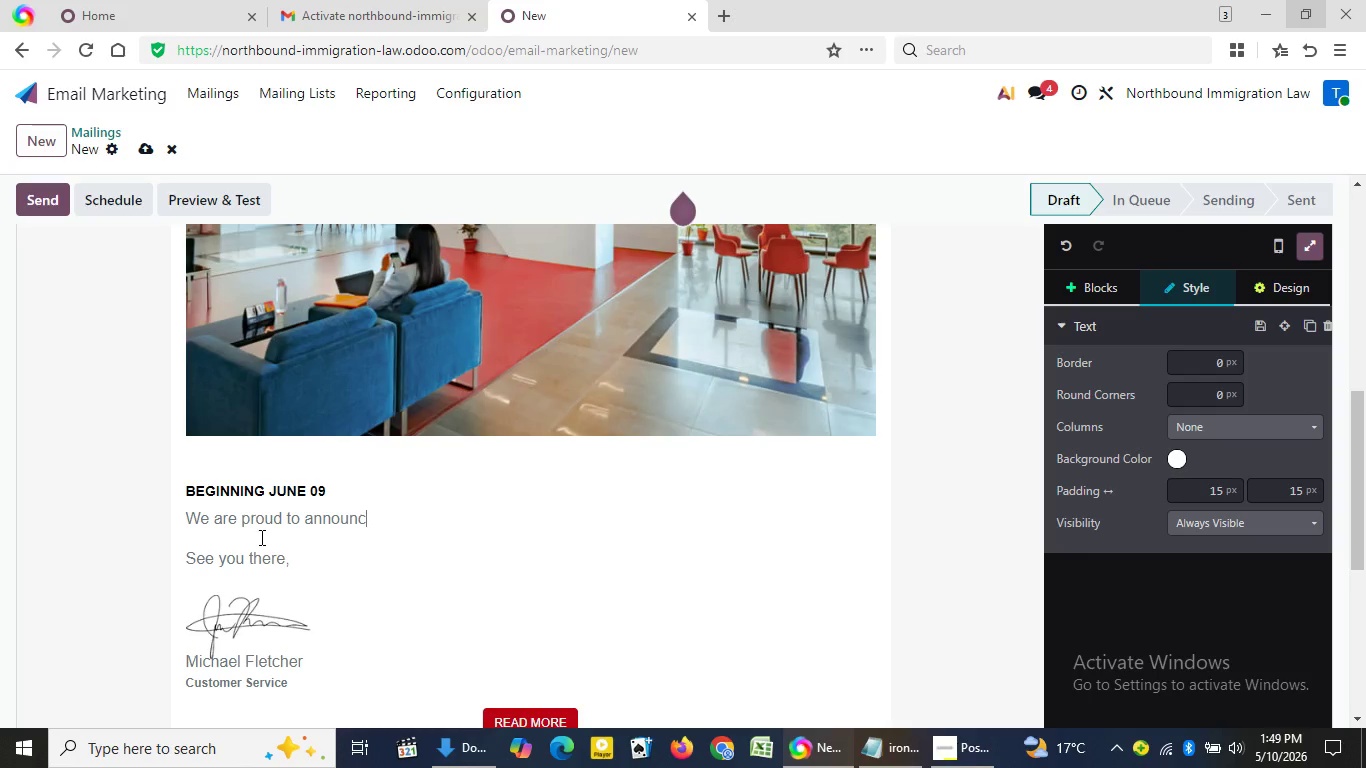 
key(Backspace)
 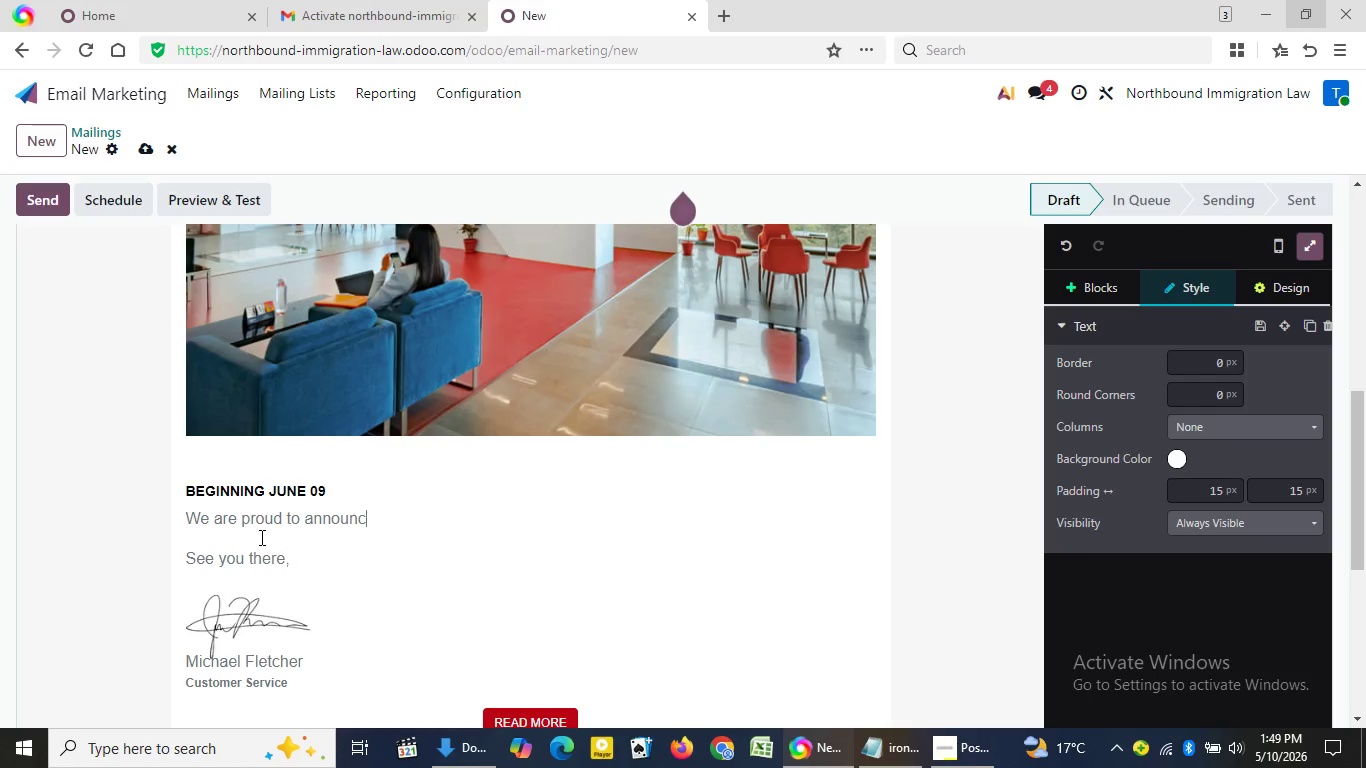 
key(Backspace)
 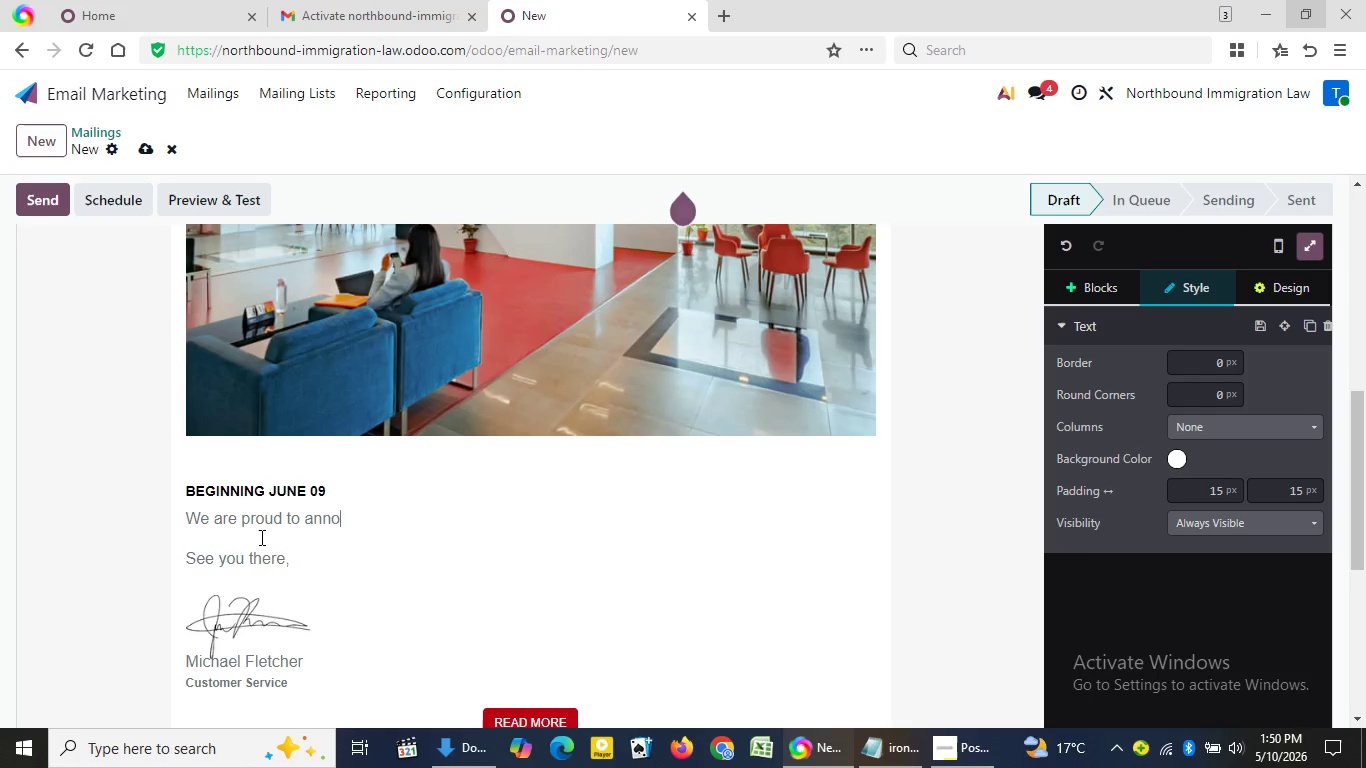 
key(Backspace)
 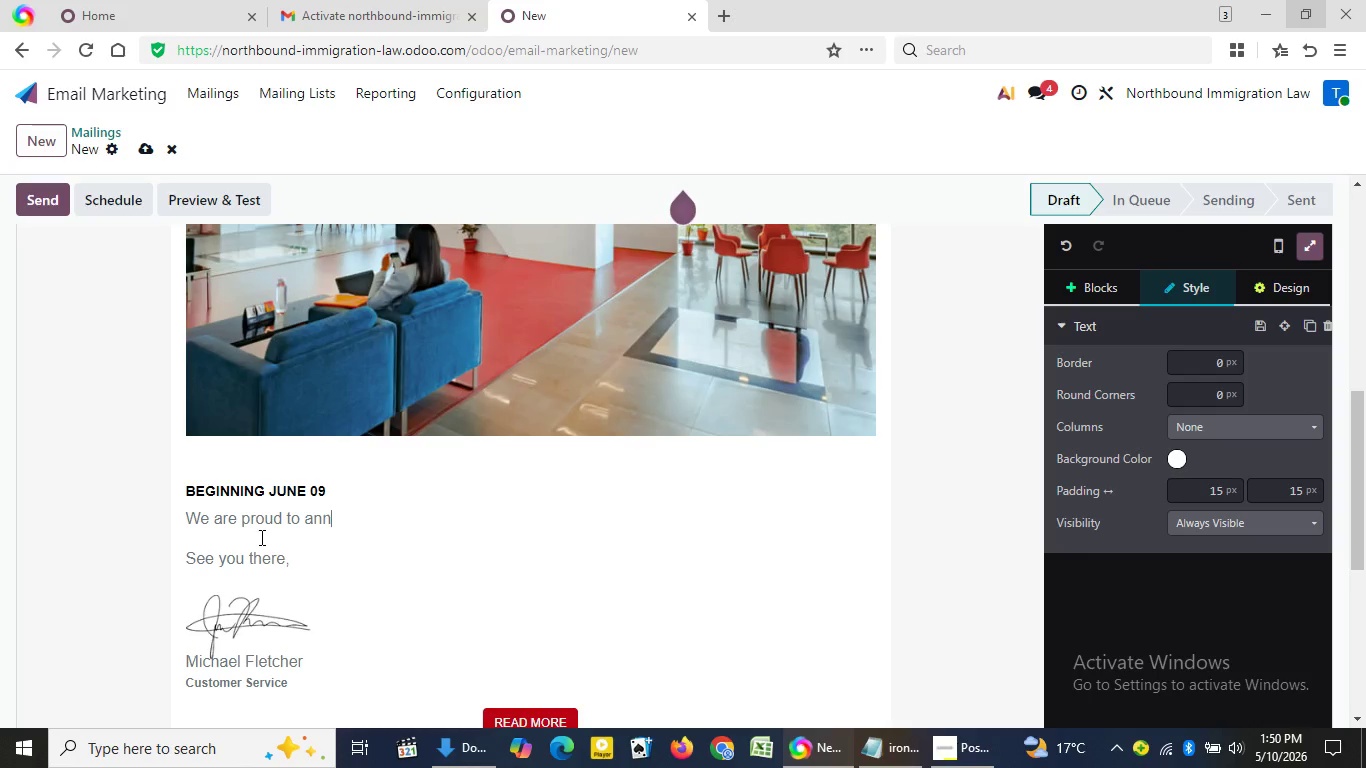 
key(Backspace)
 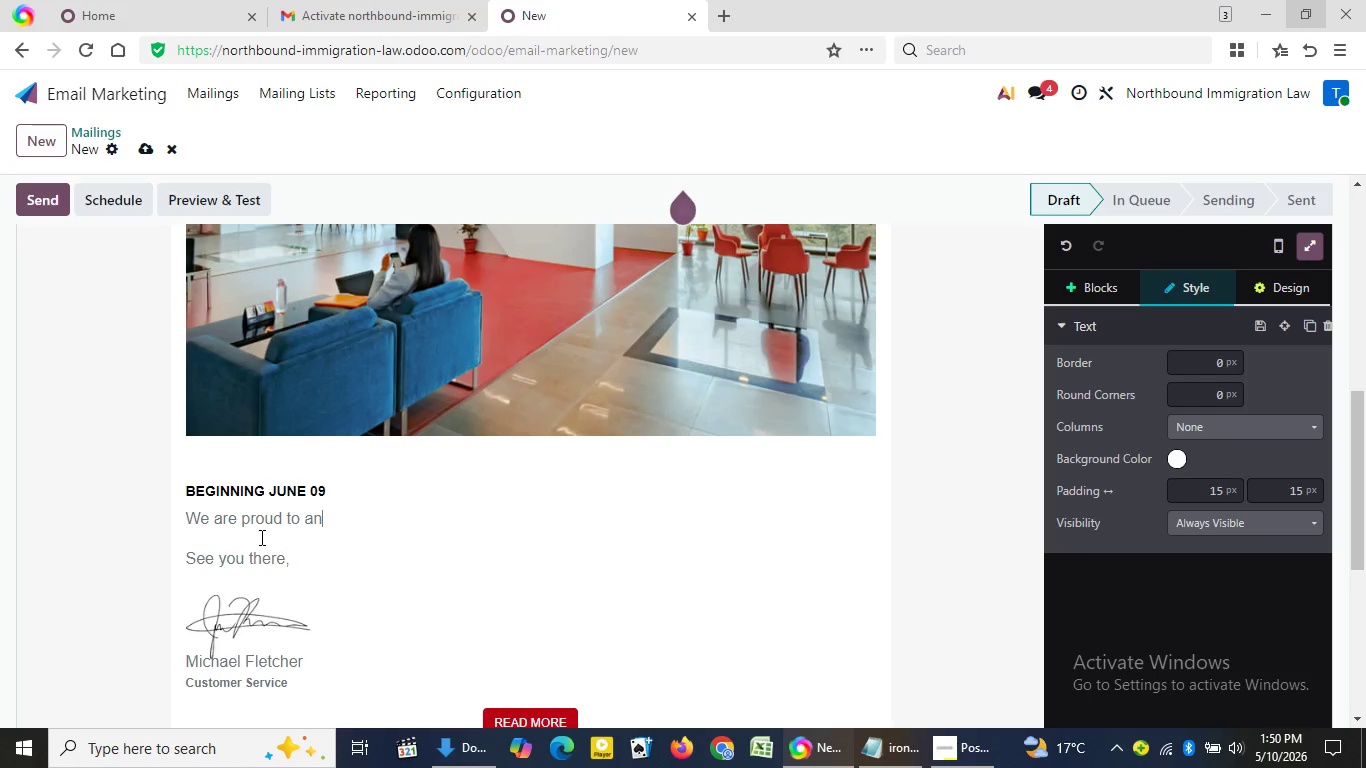 
key(Backspace)
 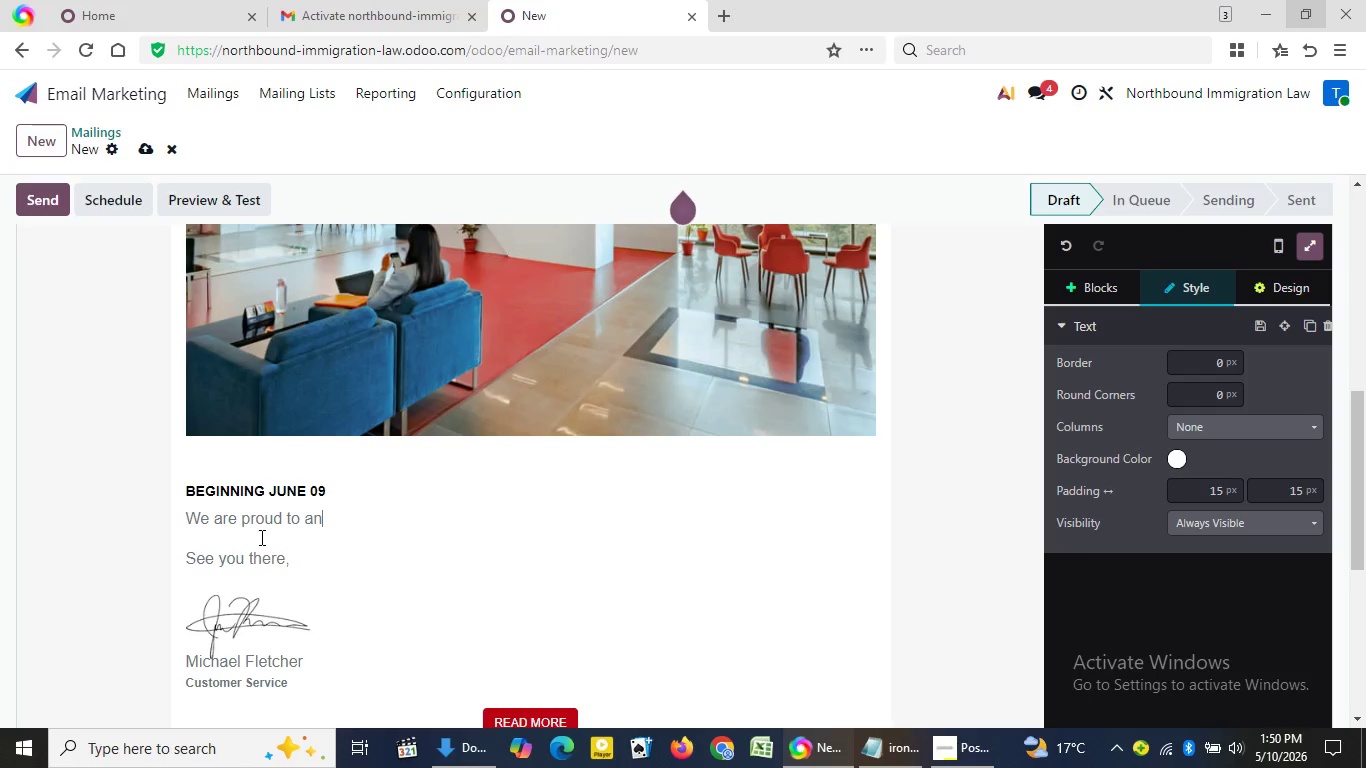 
key(Backspace)
 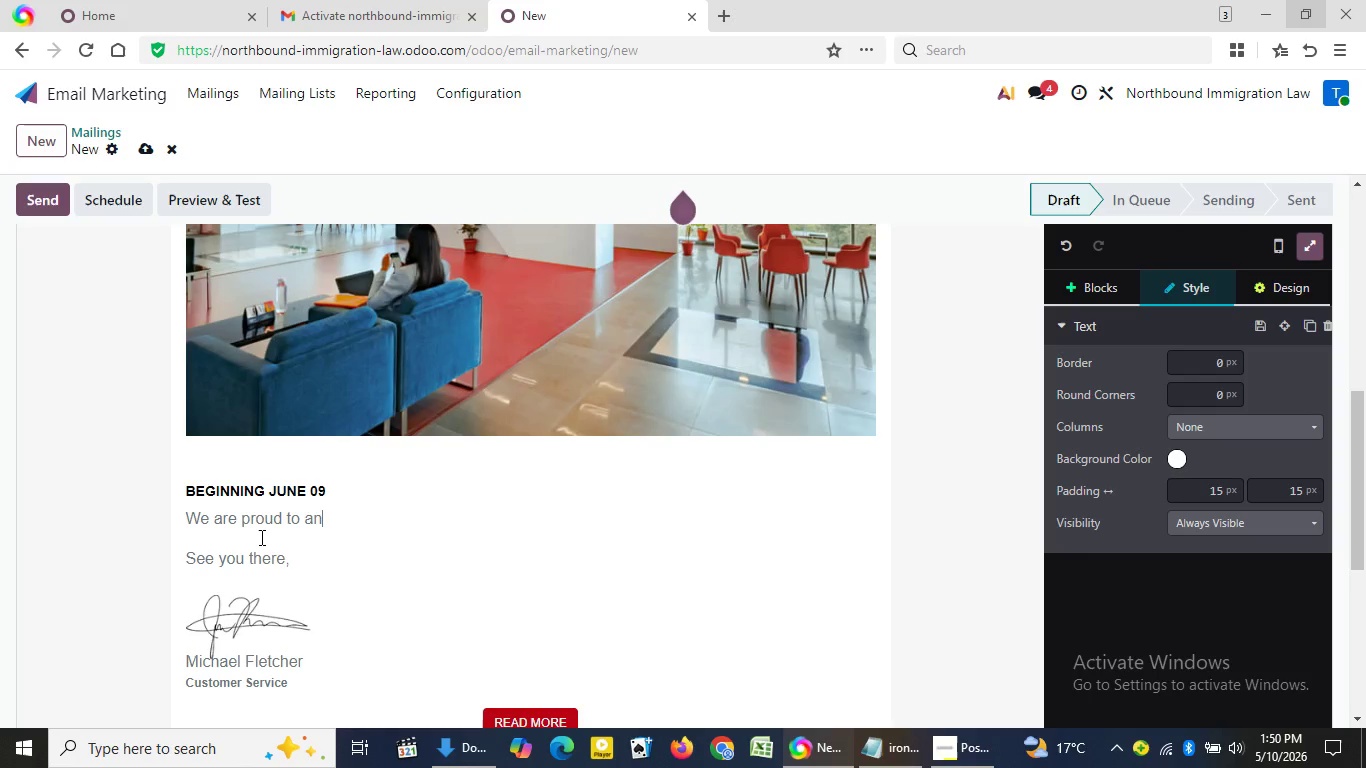 
key(Backspace)
 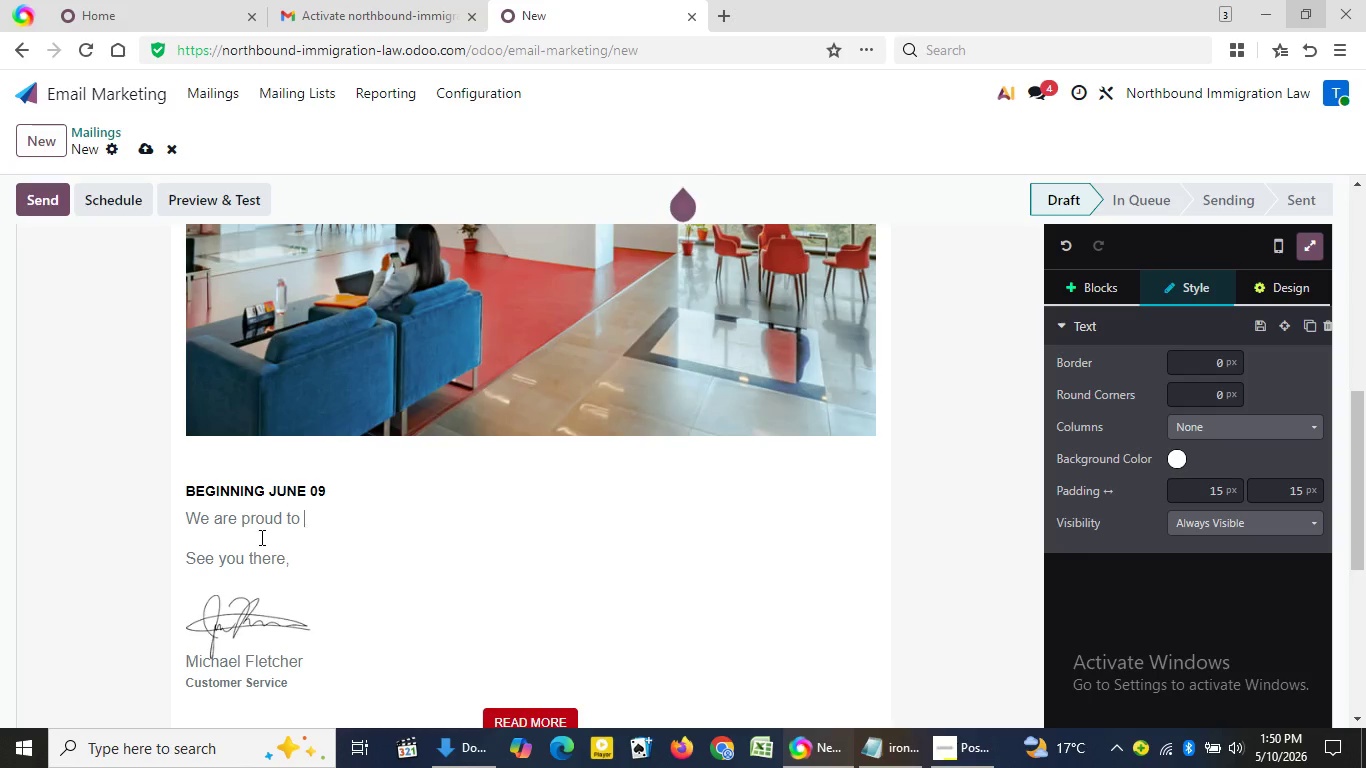 
key(Backspace)
 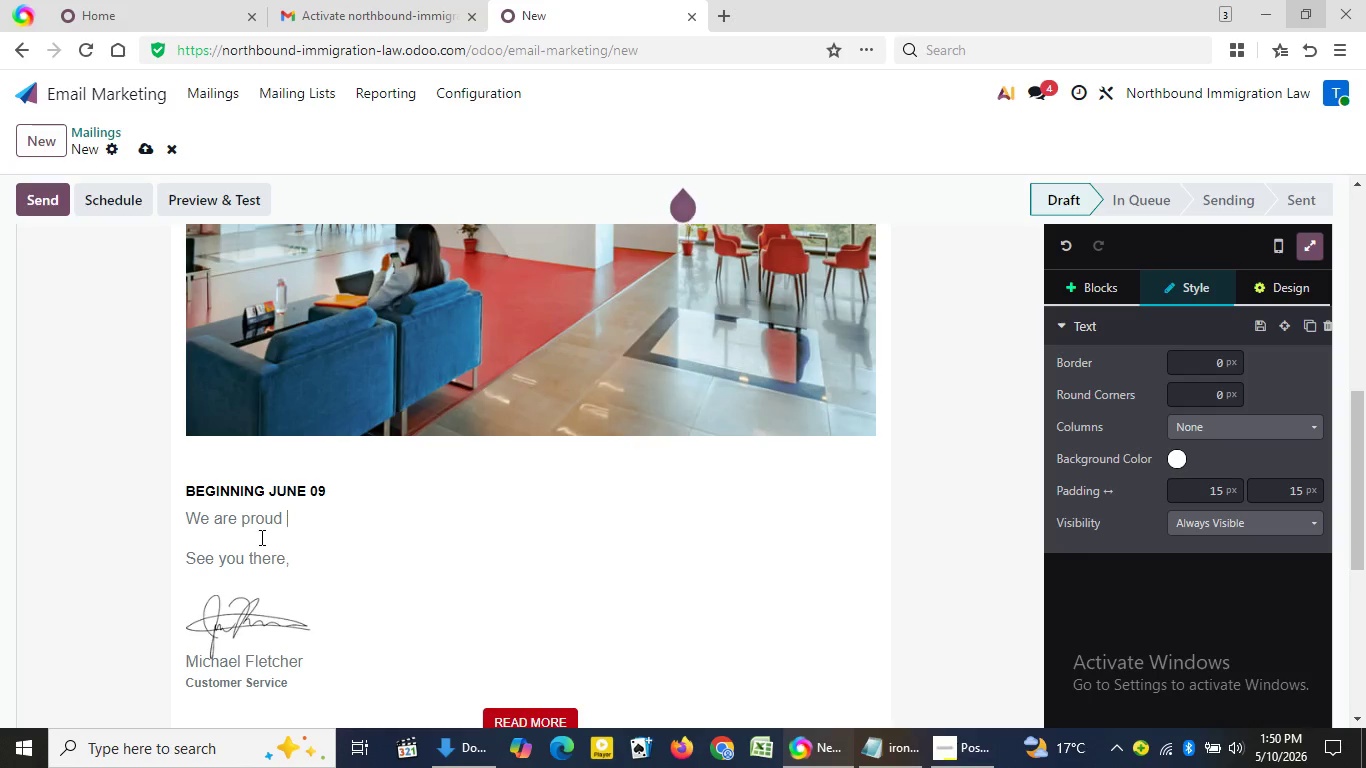 
key(Backspace)
 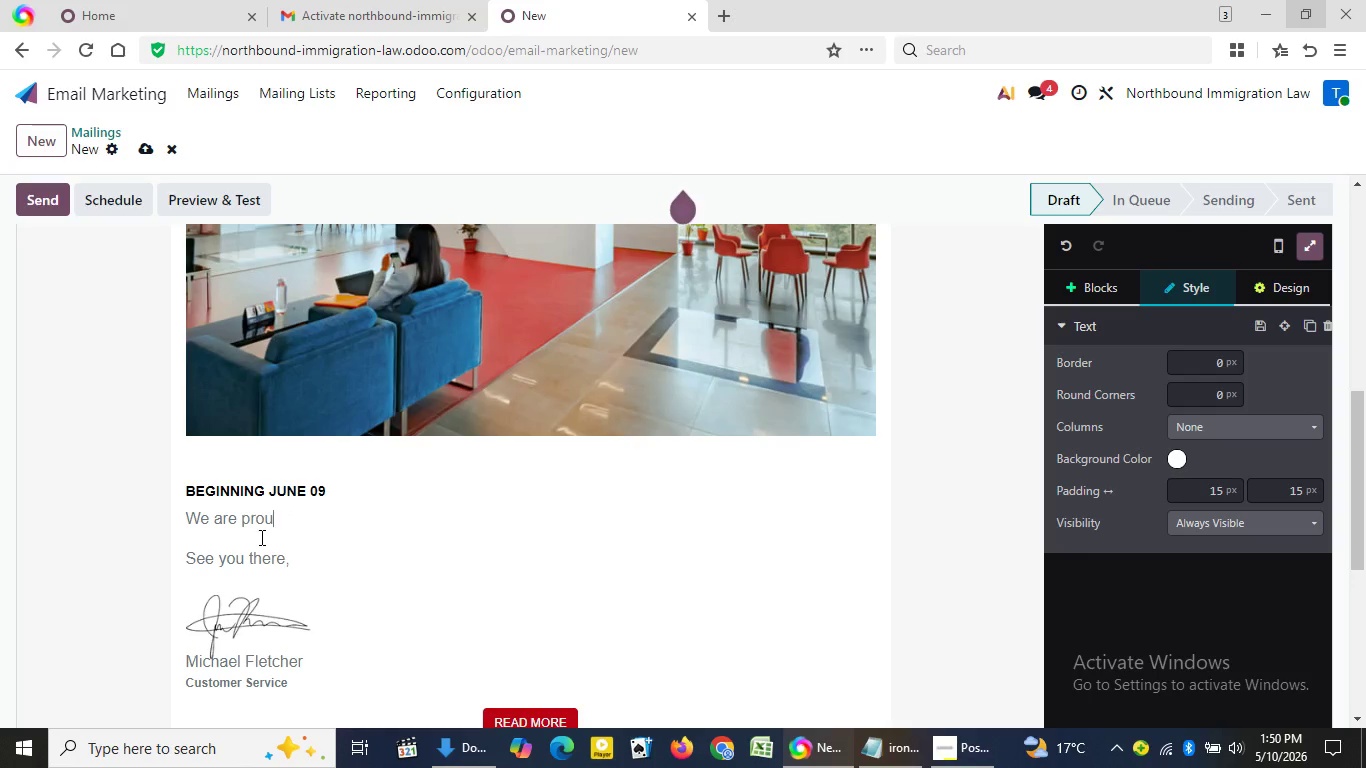 
key(Backspace)
 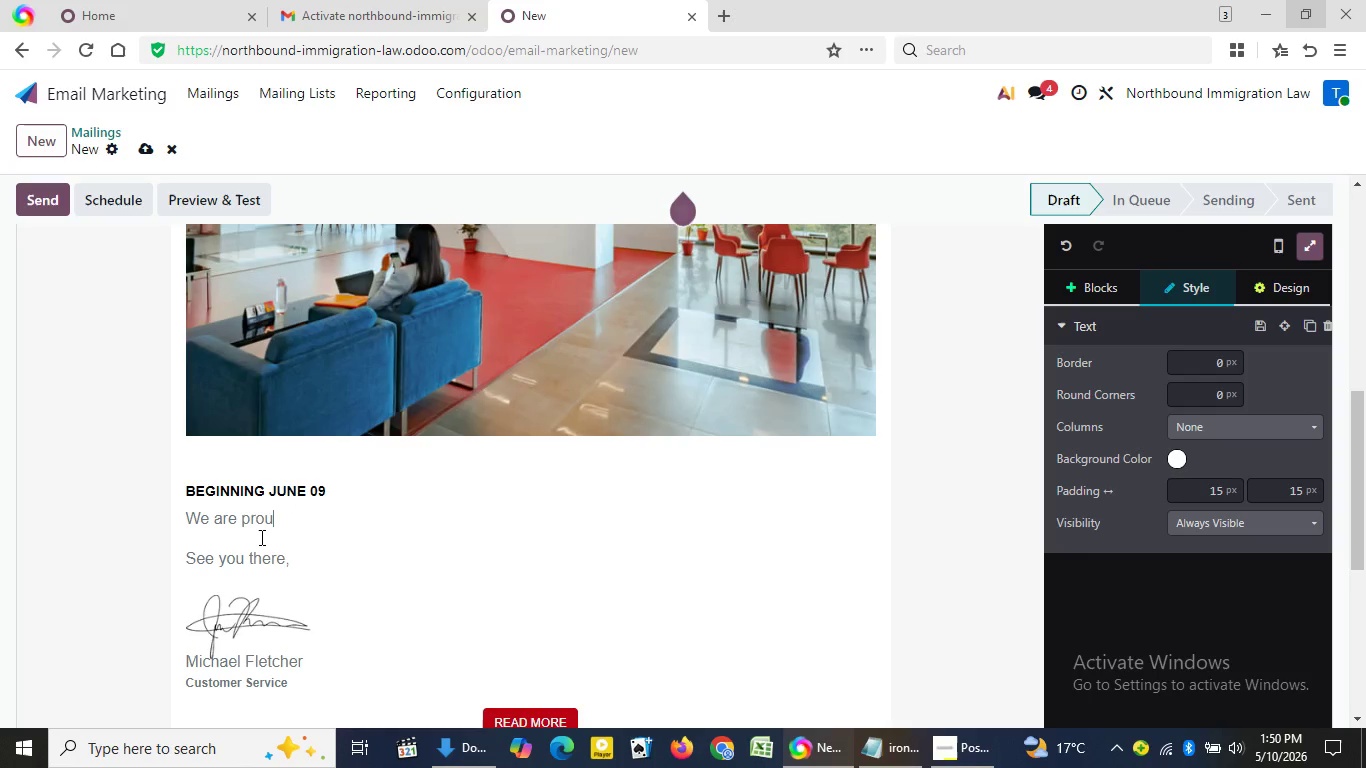 
key(Backspace)
 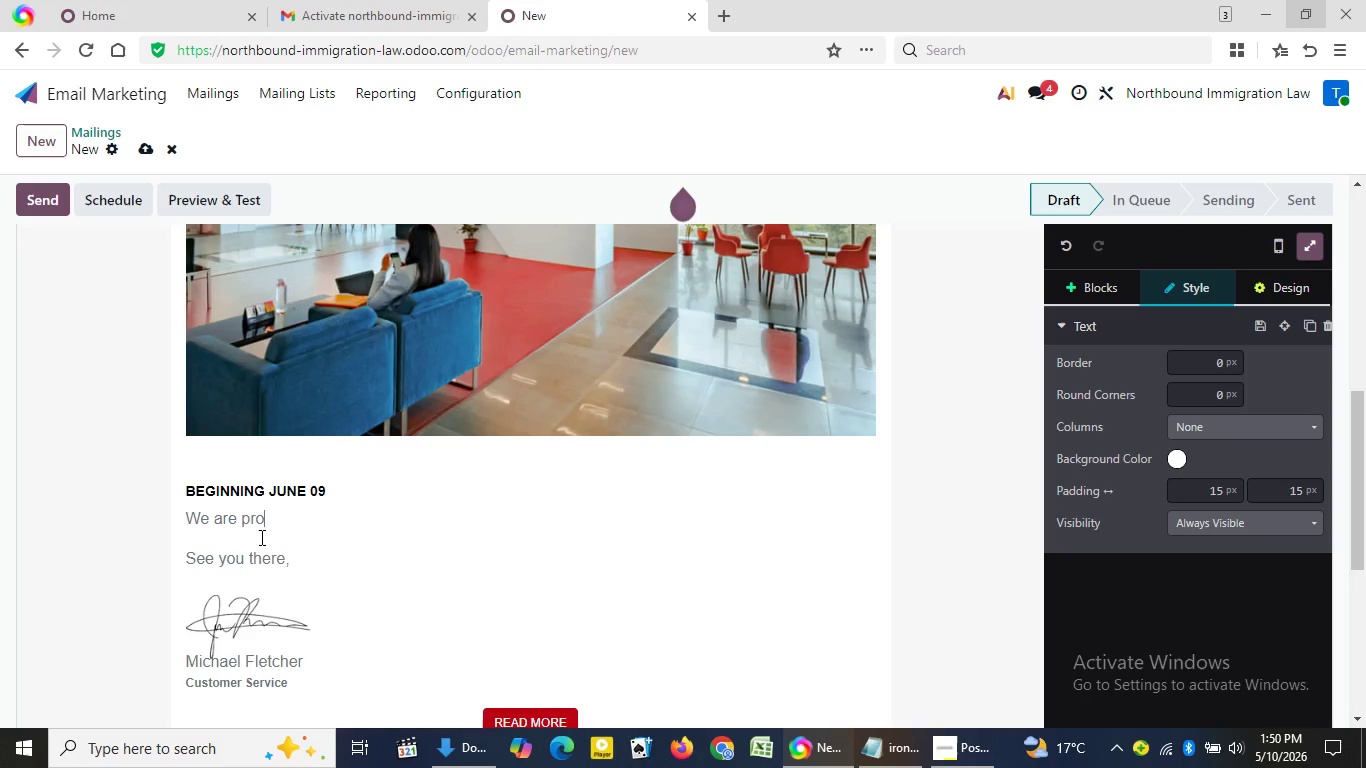 
key(Backspace)
 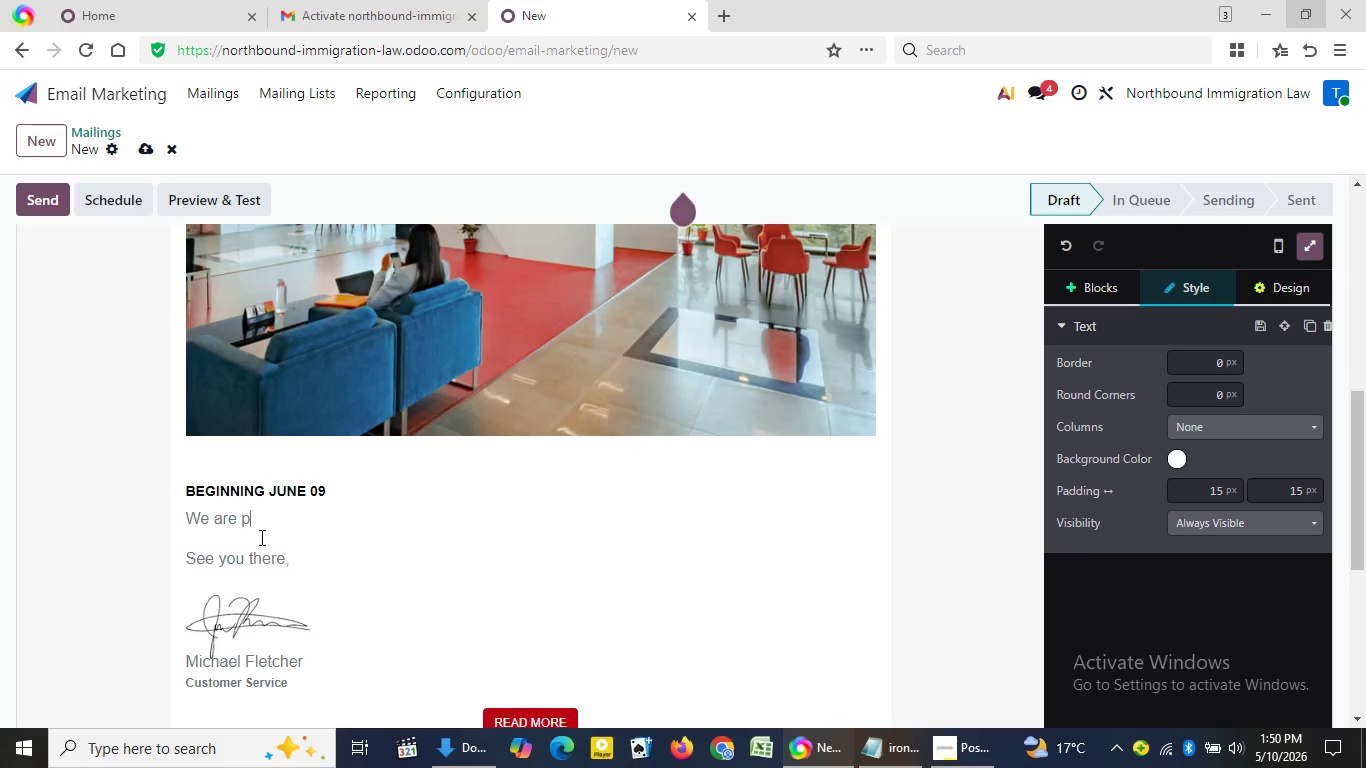 
key(Backspace)
 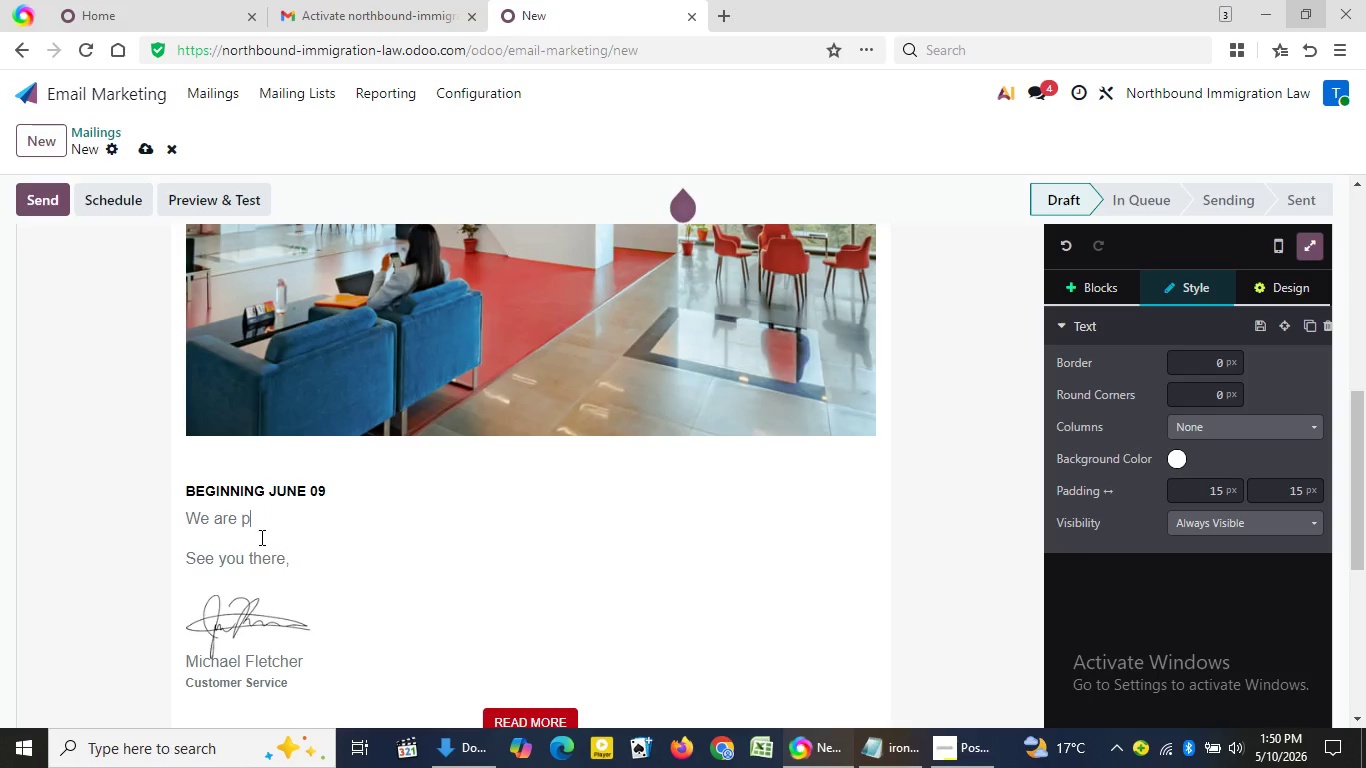 
key(Backspace)
 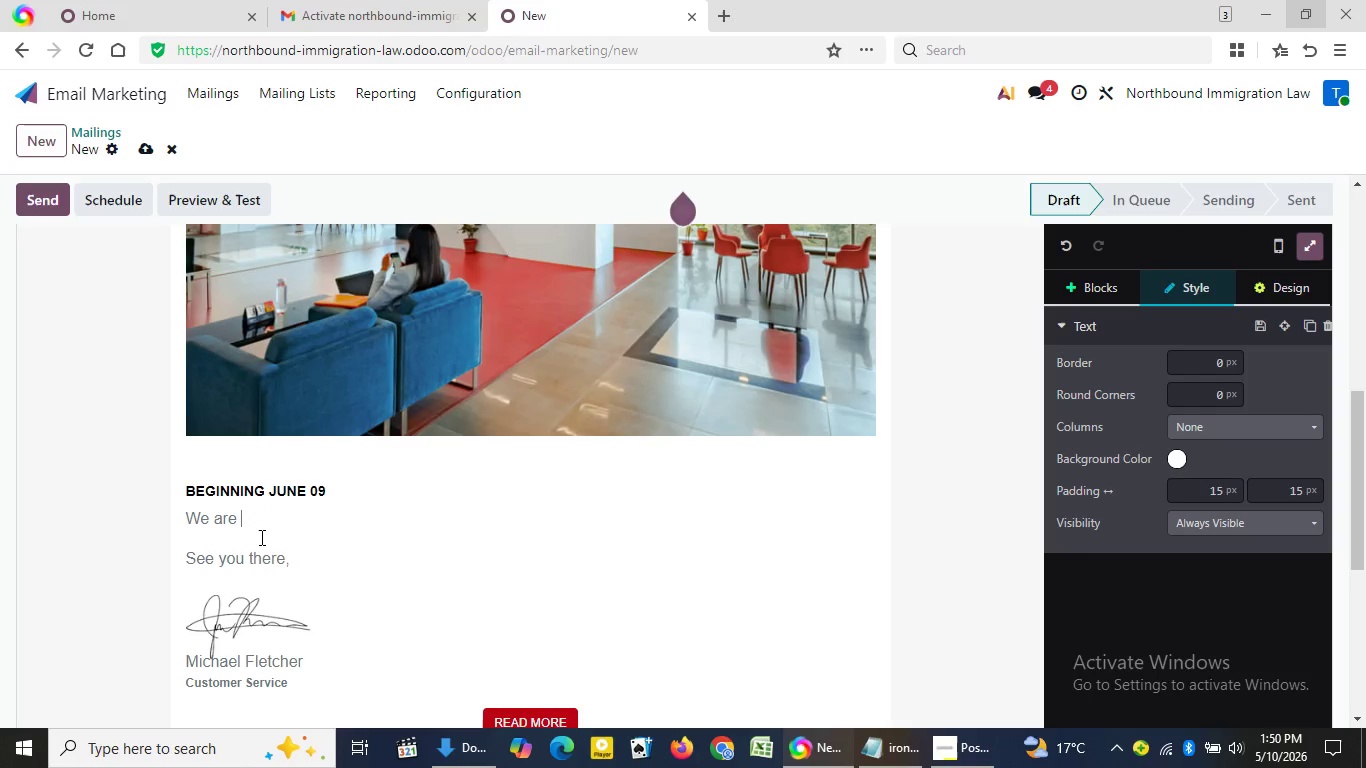 
key(Backspace)
 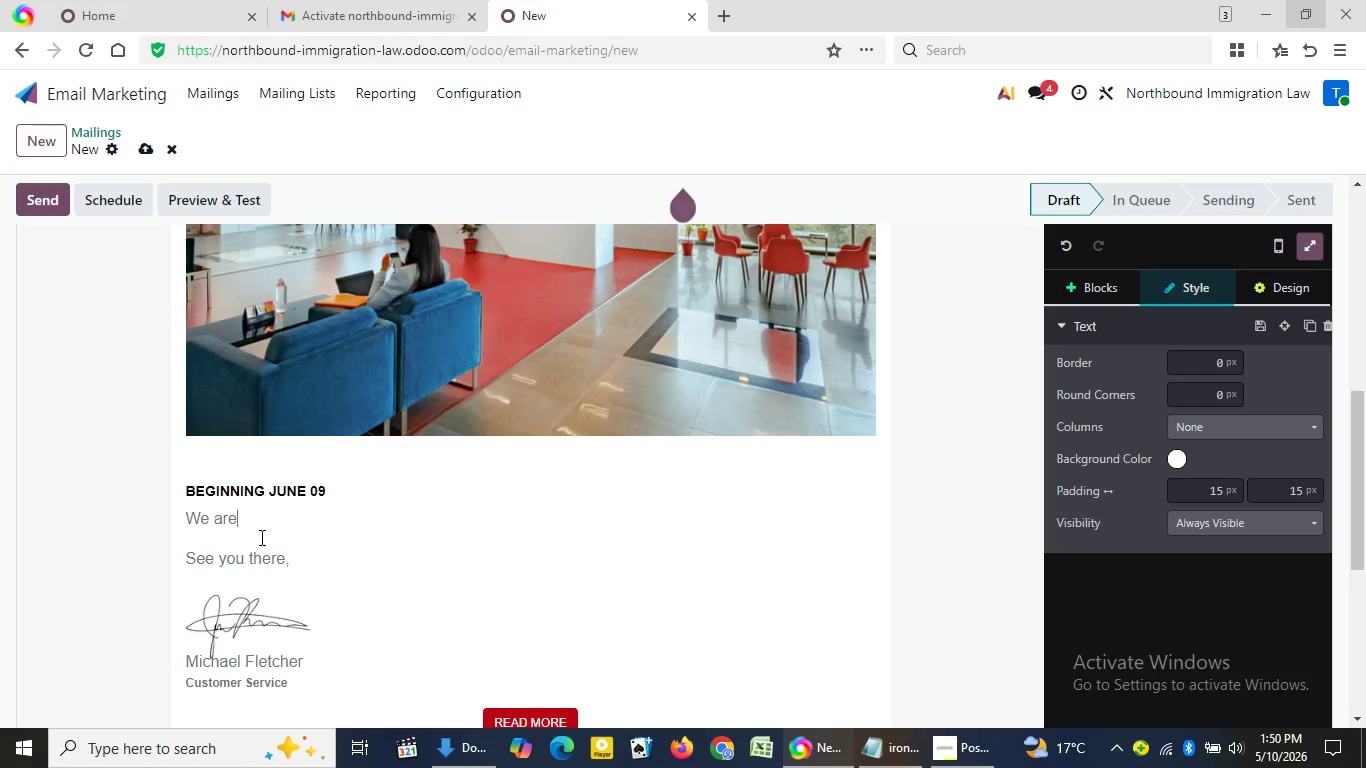 
key(Backspace)
 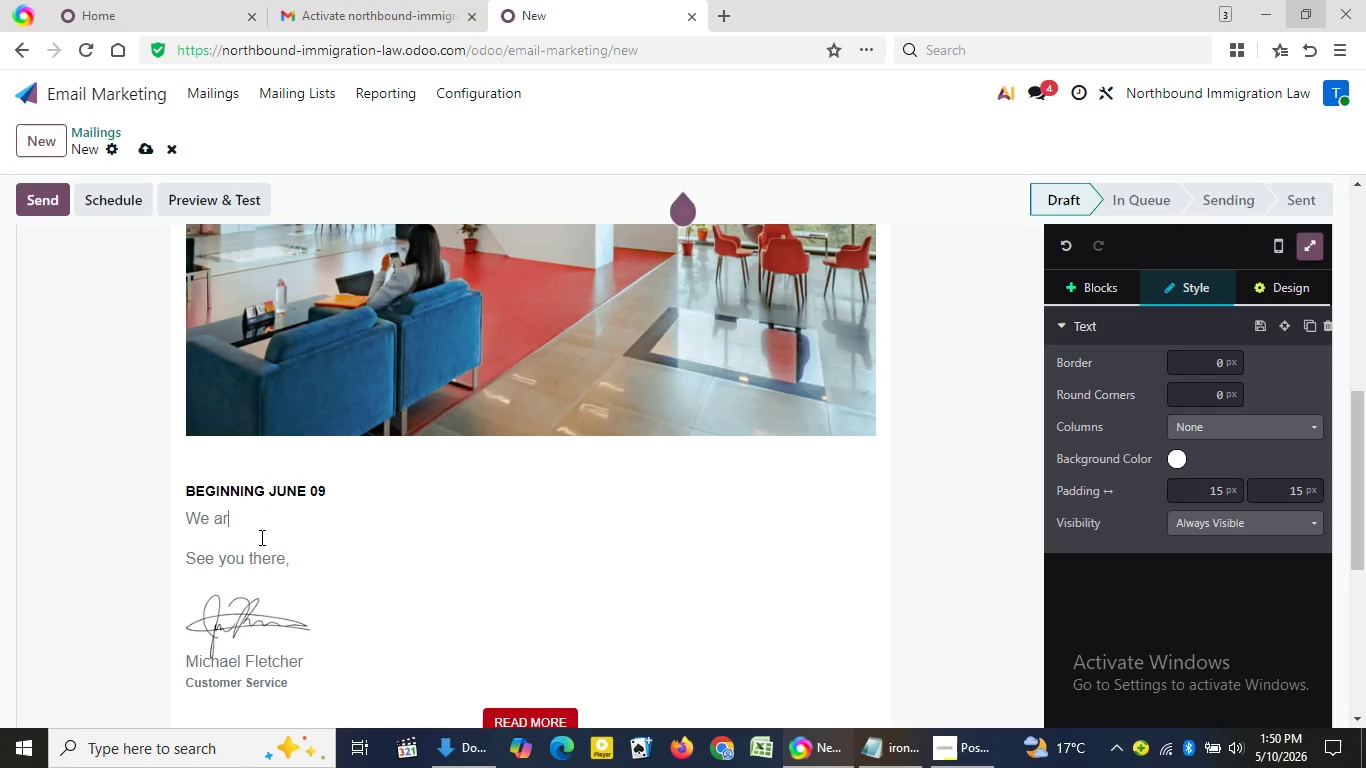 
key(Backspace)
 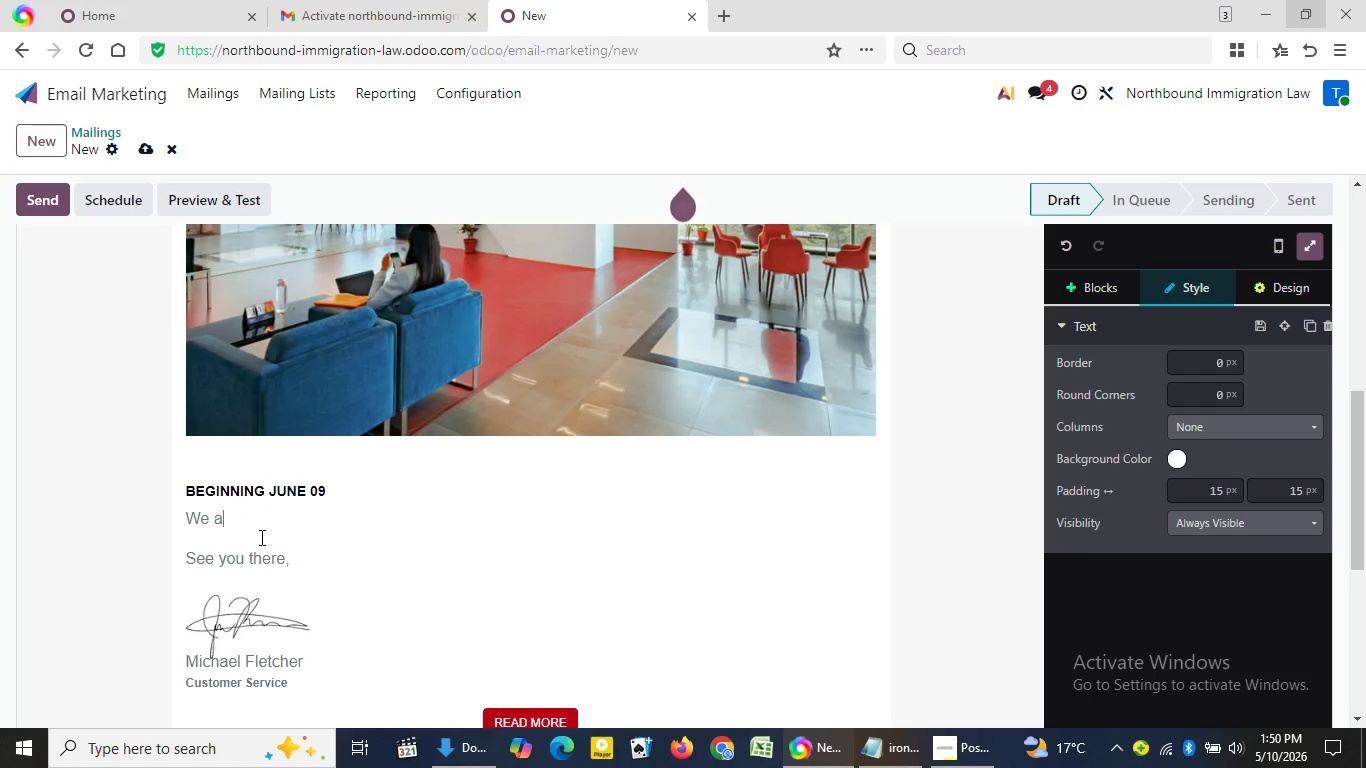 
key(Backspace)
 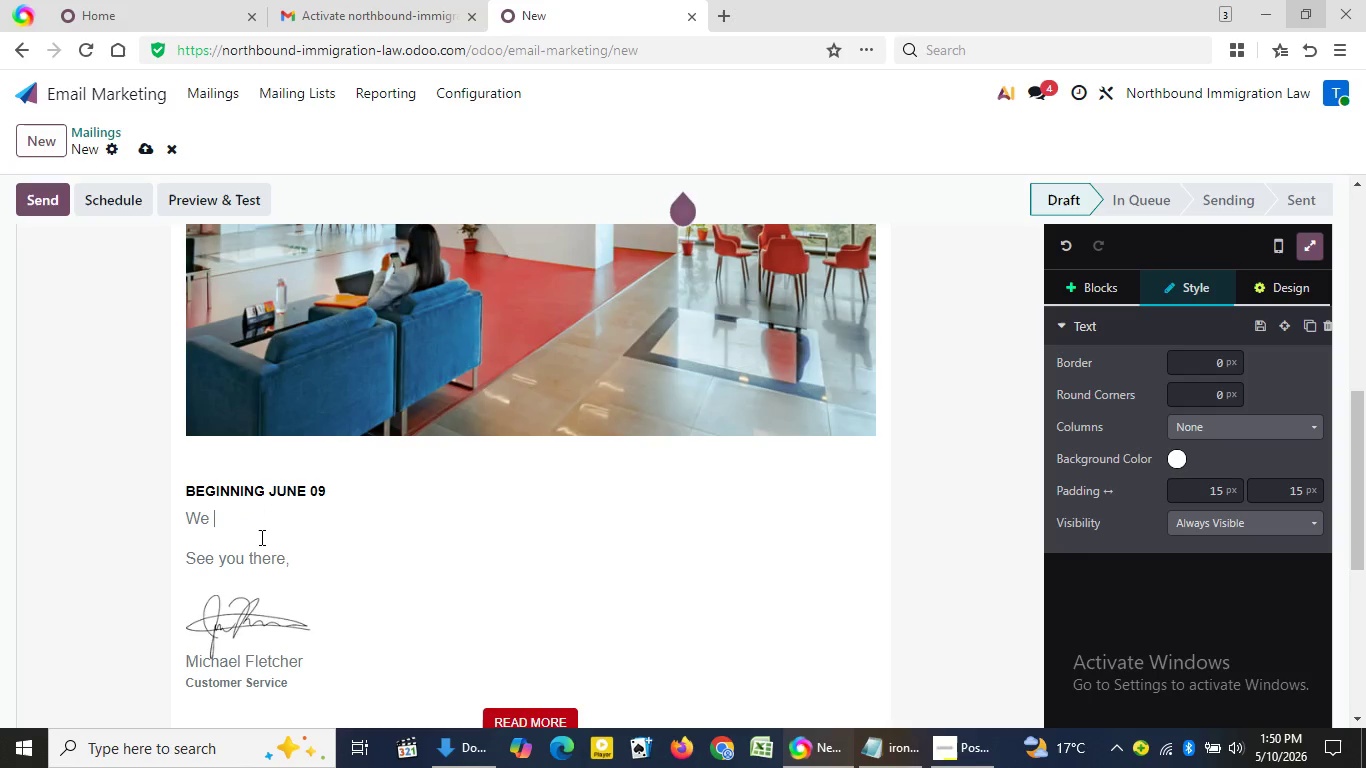 
key(Backspace)
 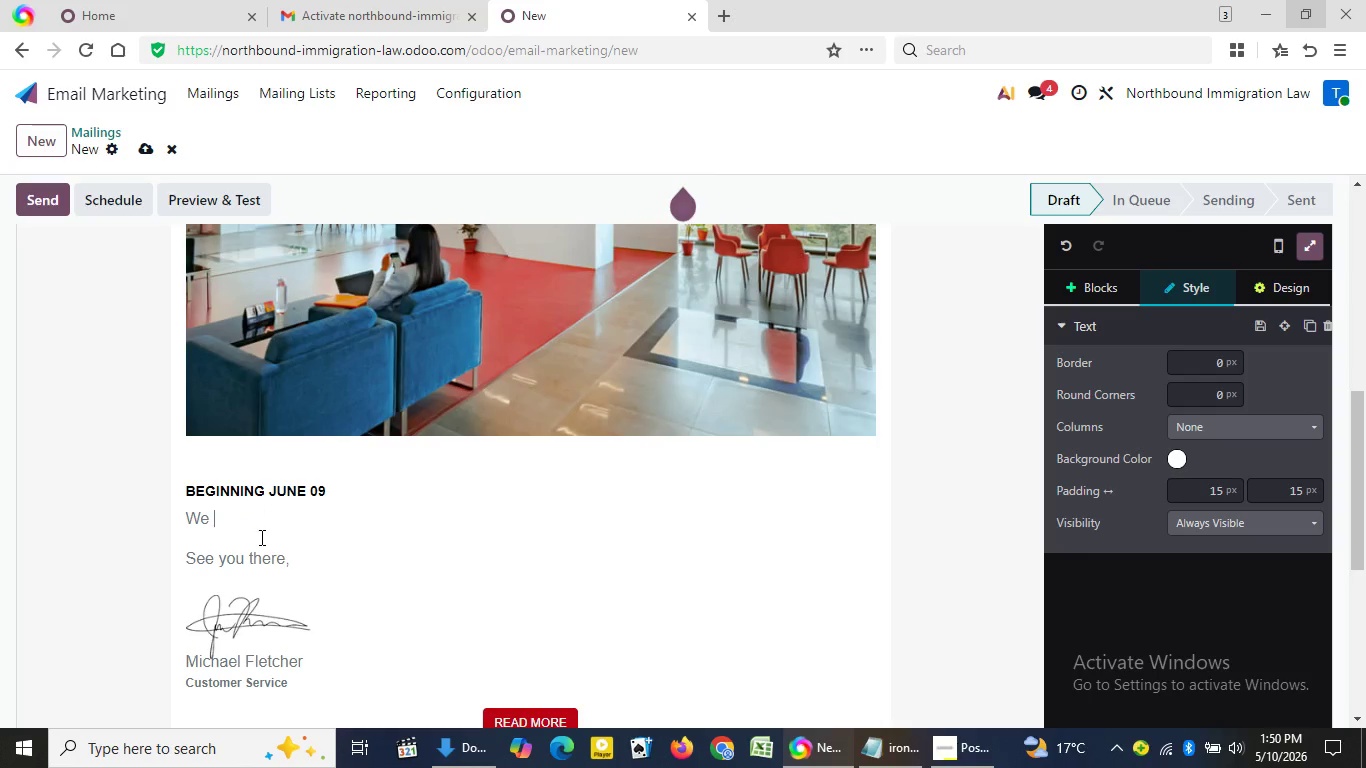 
key(Backspace)
 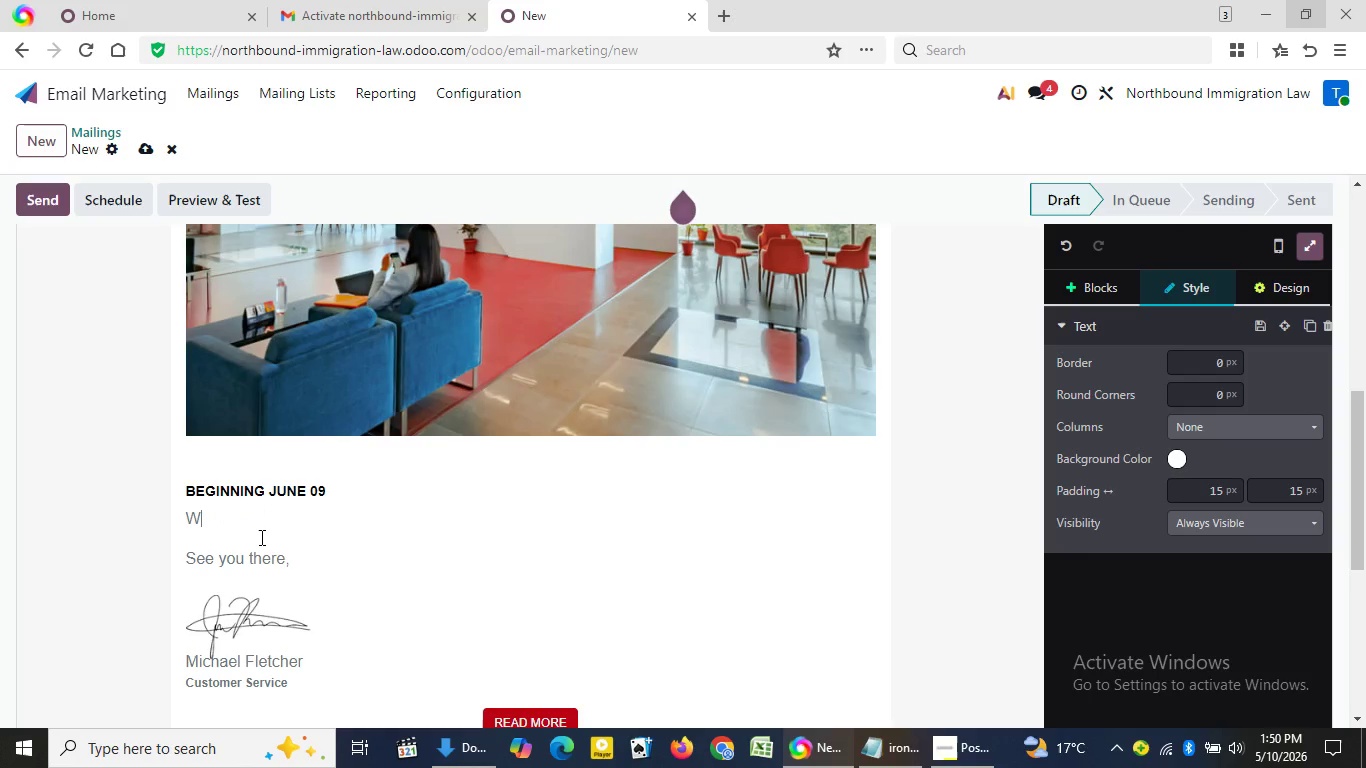 
key(Backspace)
 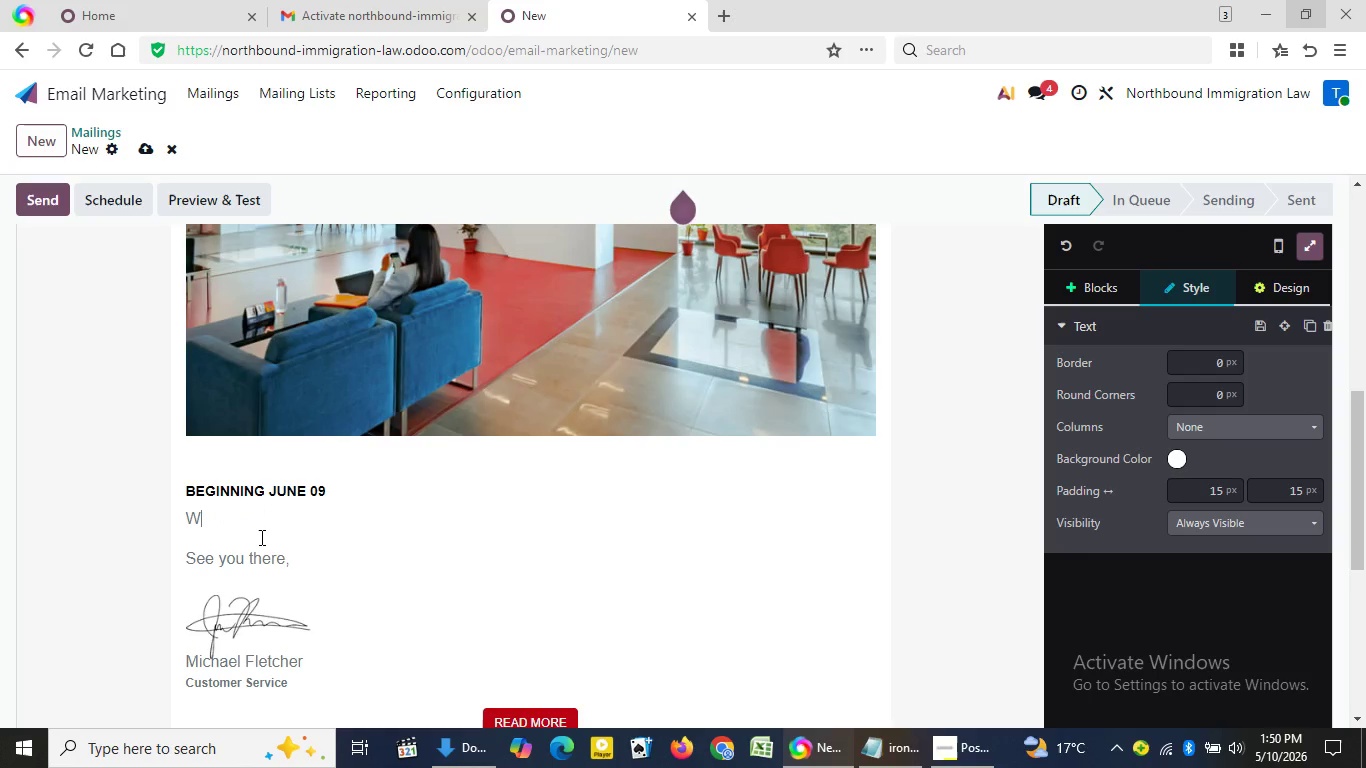 
key(Backspace)
 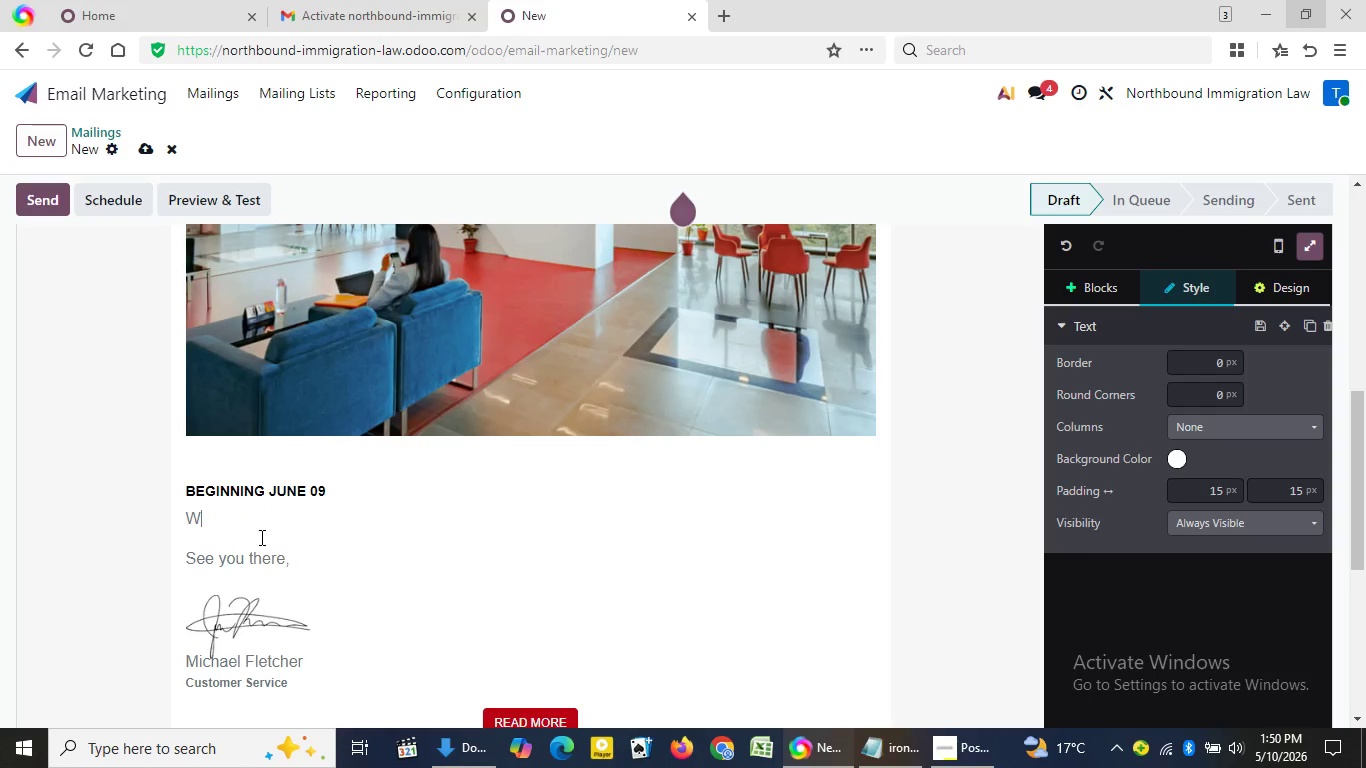 
key(Backspace)
 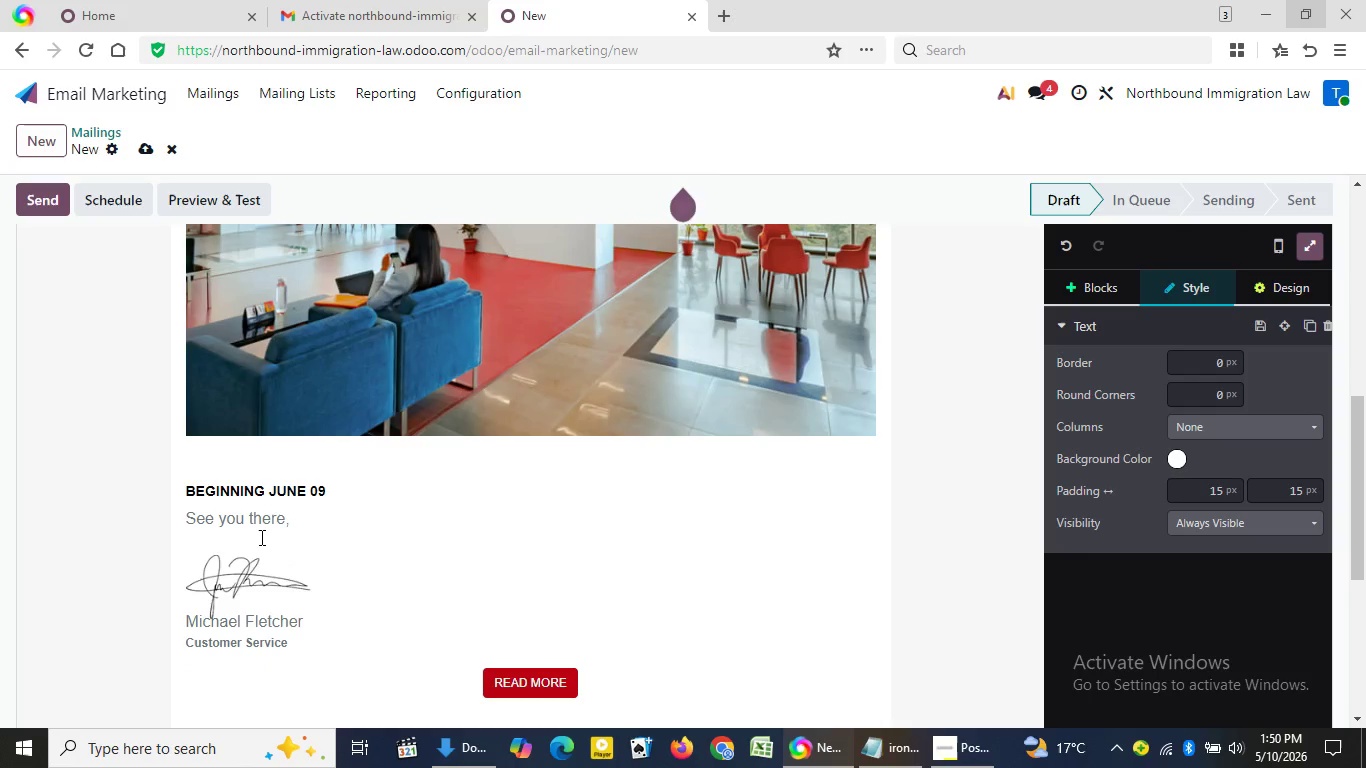 
key(Control+Z)
 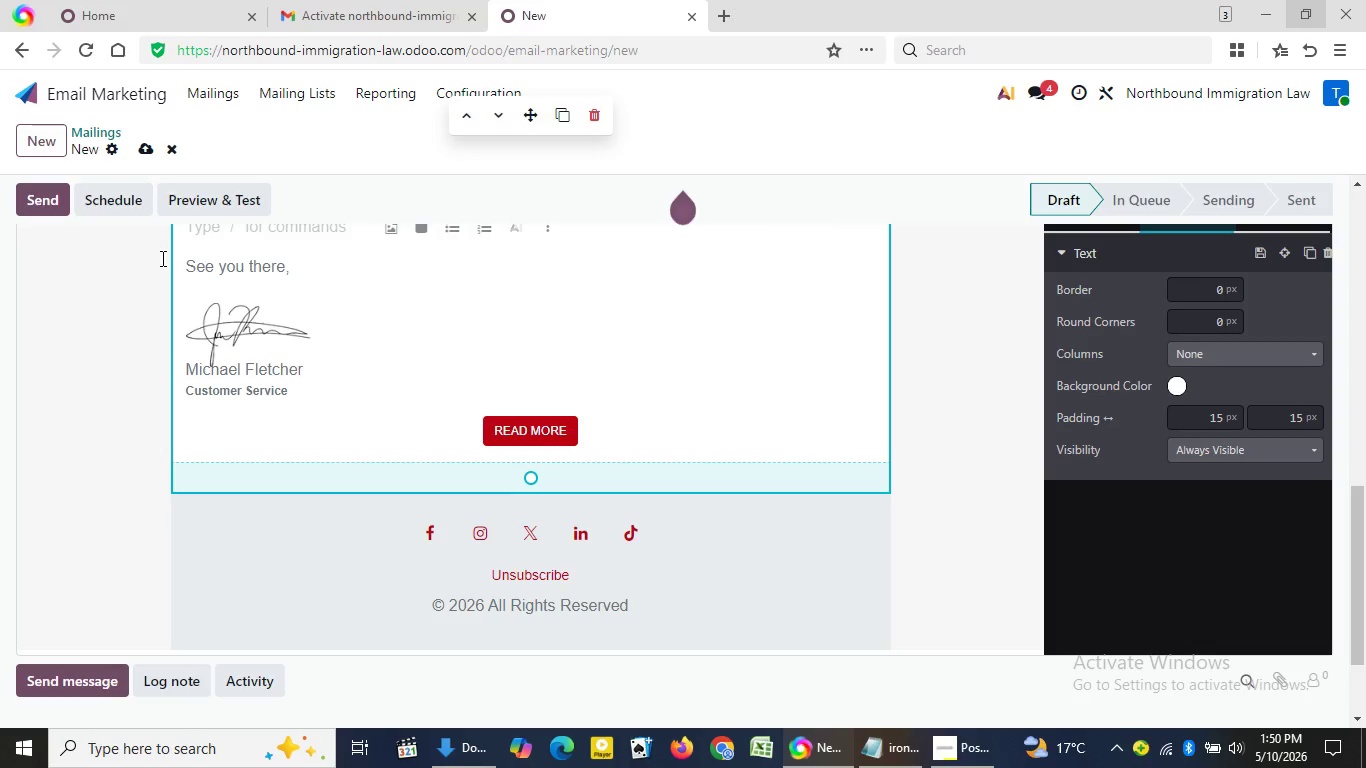 
left_click_drag(start_coordinate=[190, 270], to_coordinate=[709, 513])
 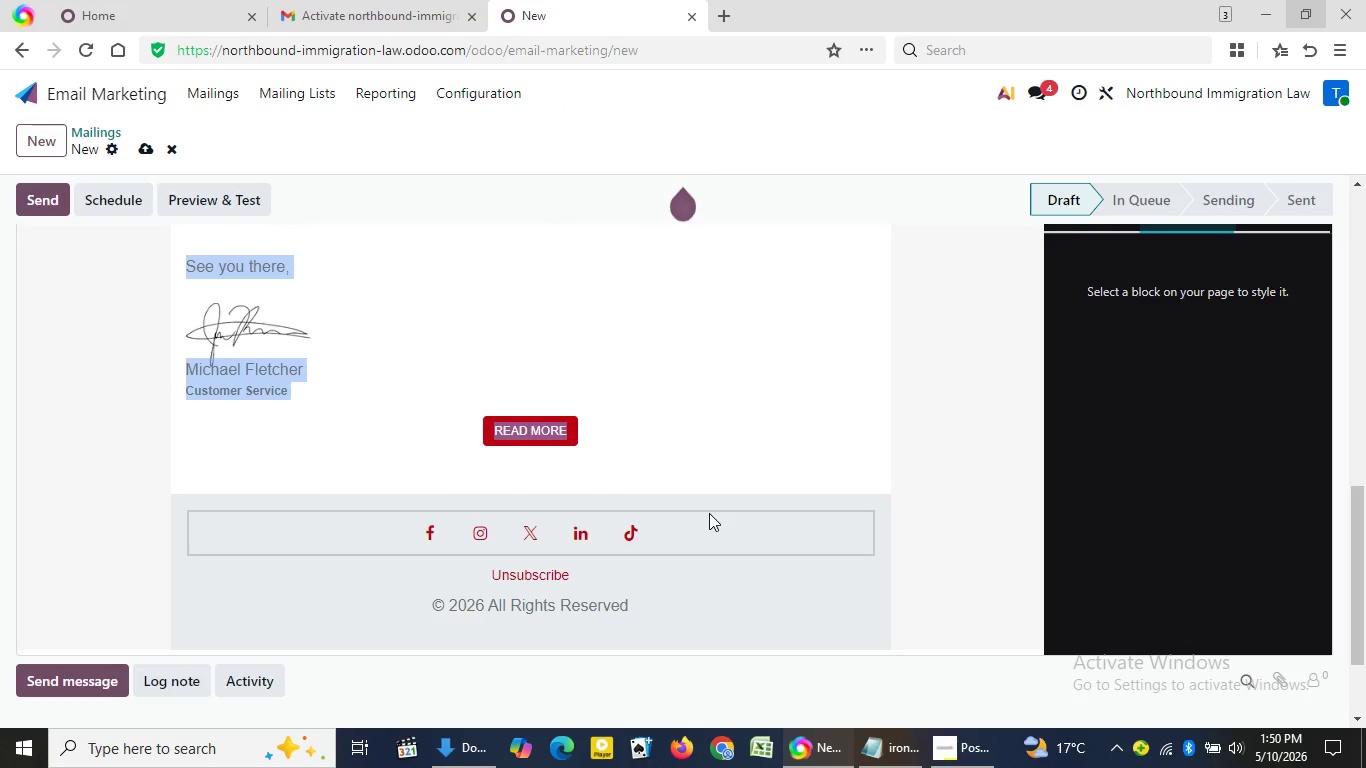 
key(Backspace)
 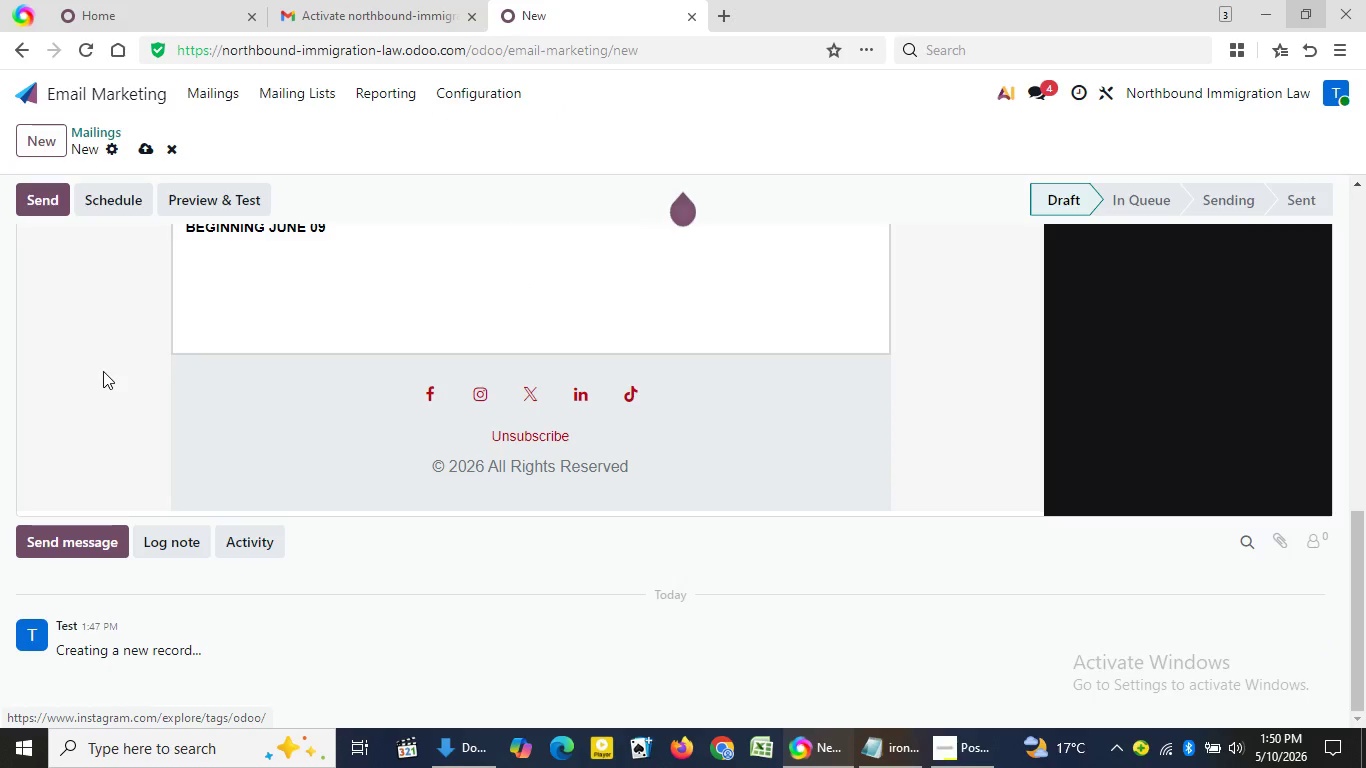 
wait(5.7)
 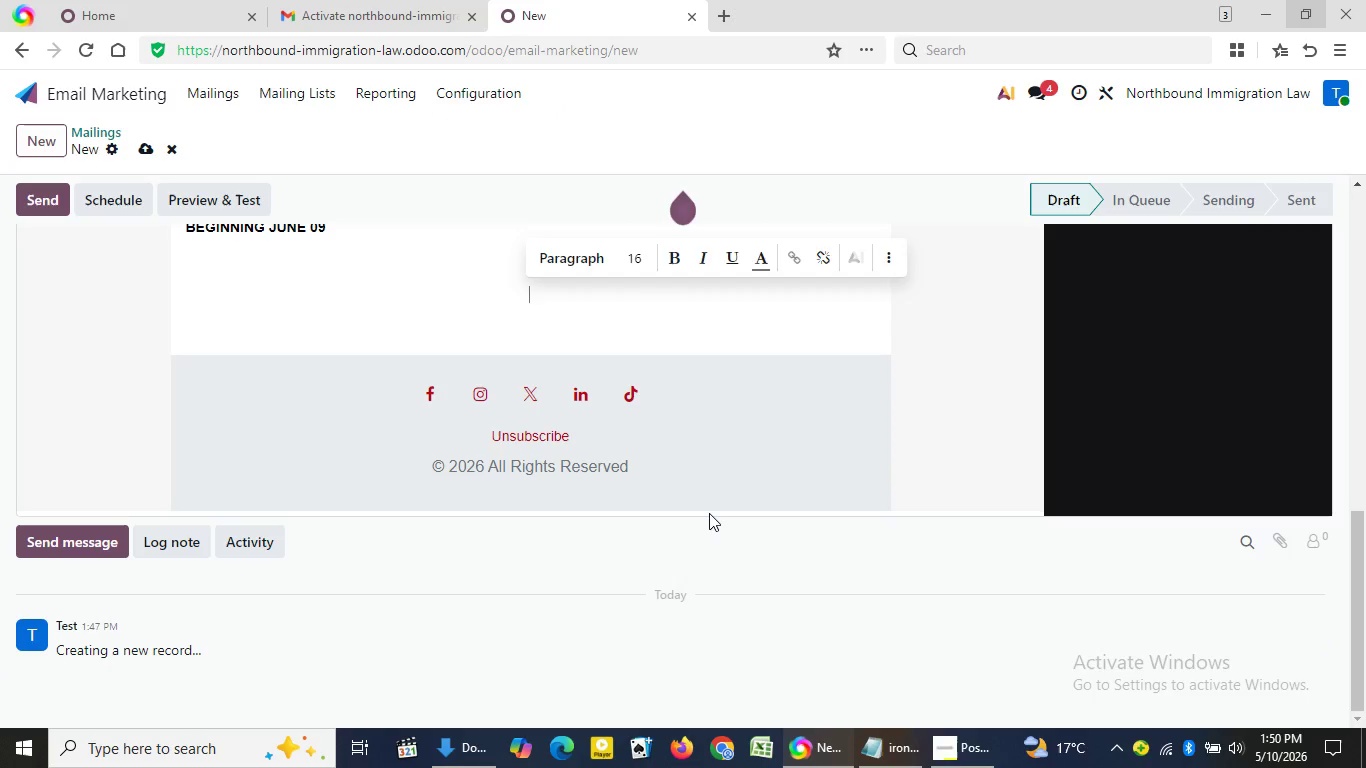 
double_click([100, 372])
 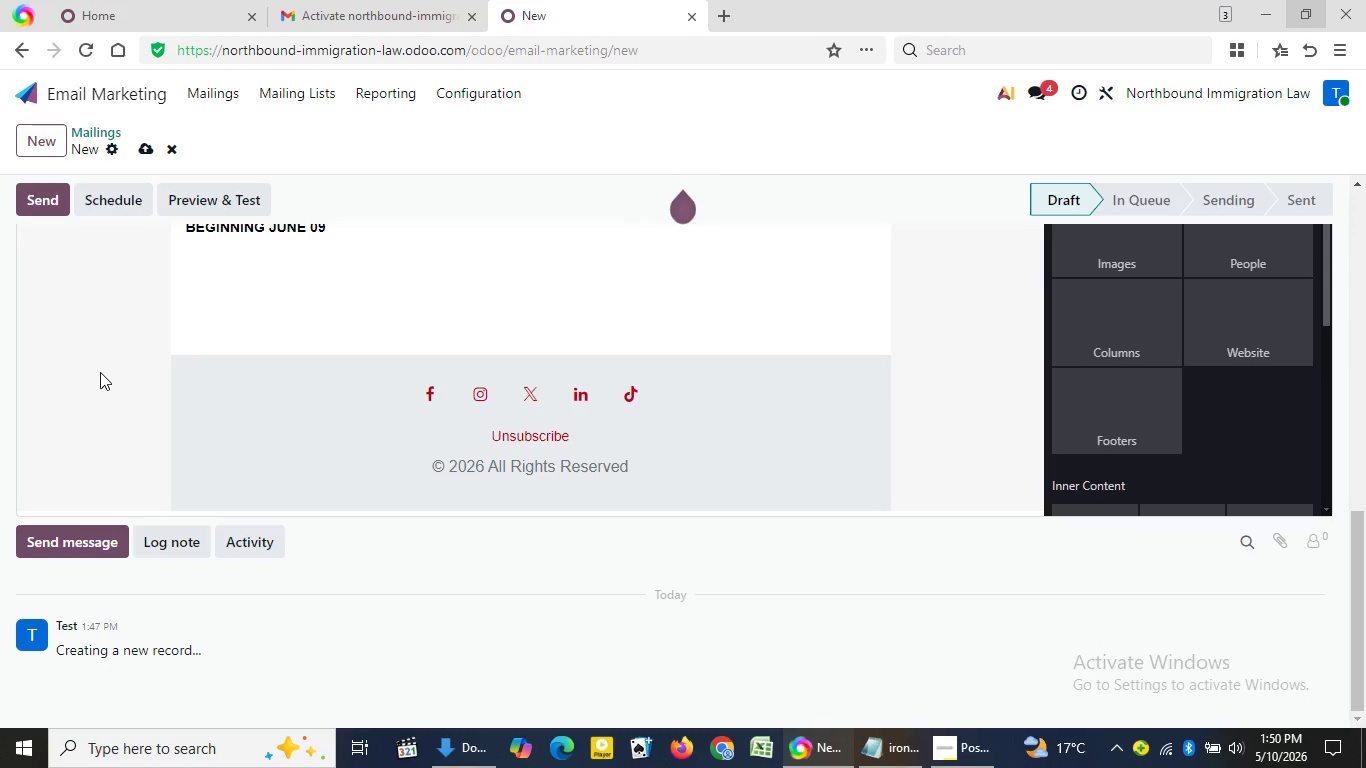 
triple_click([100, 372])
 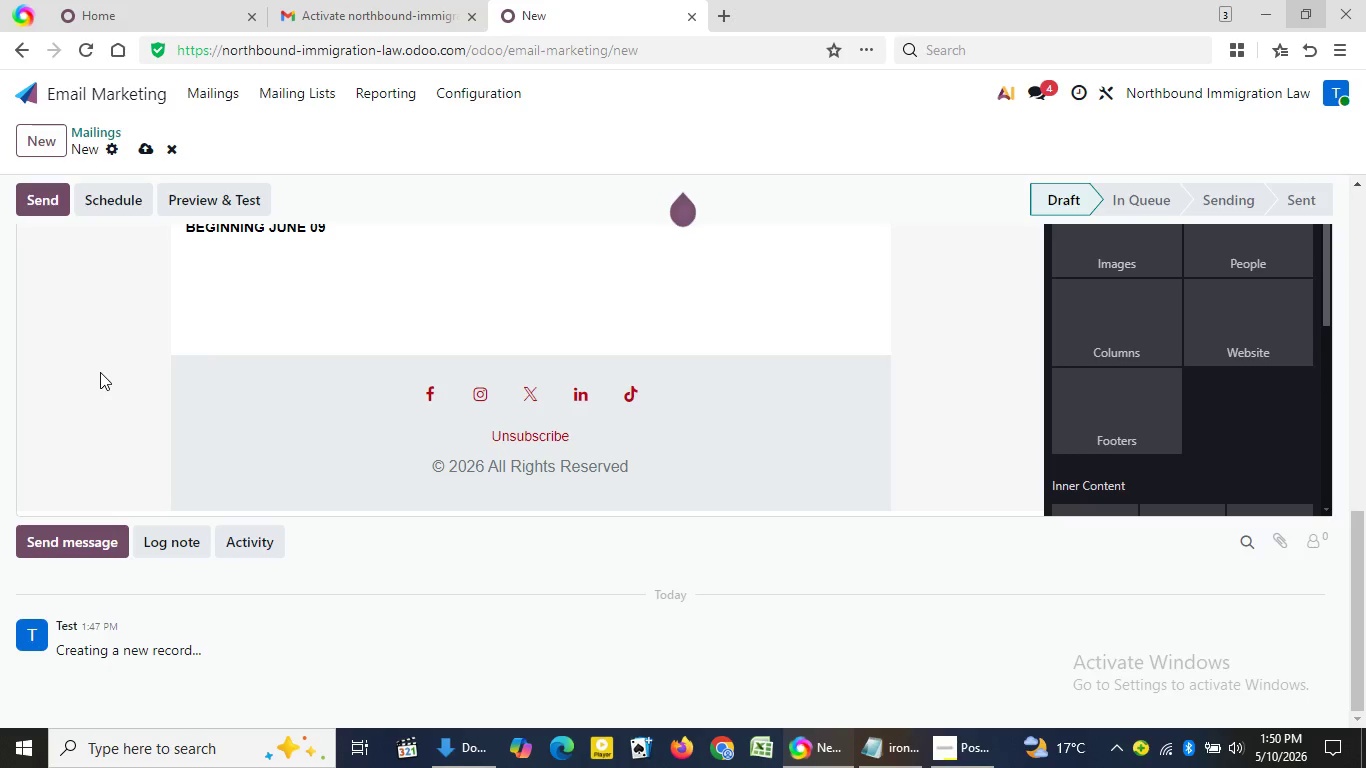 
triple_click([100, 372])
 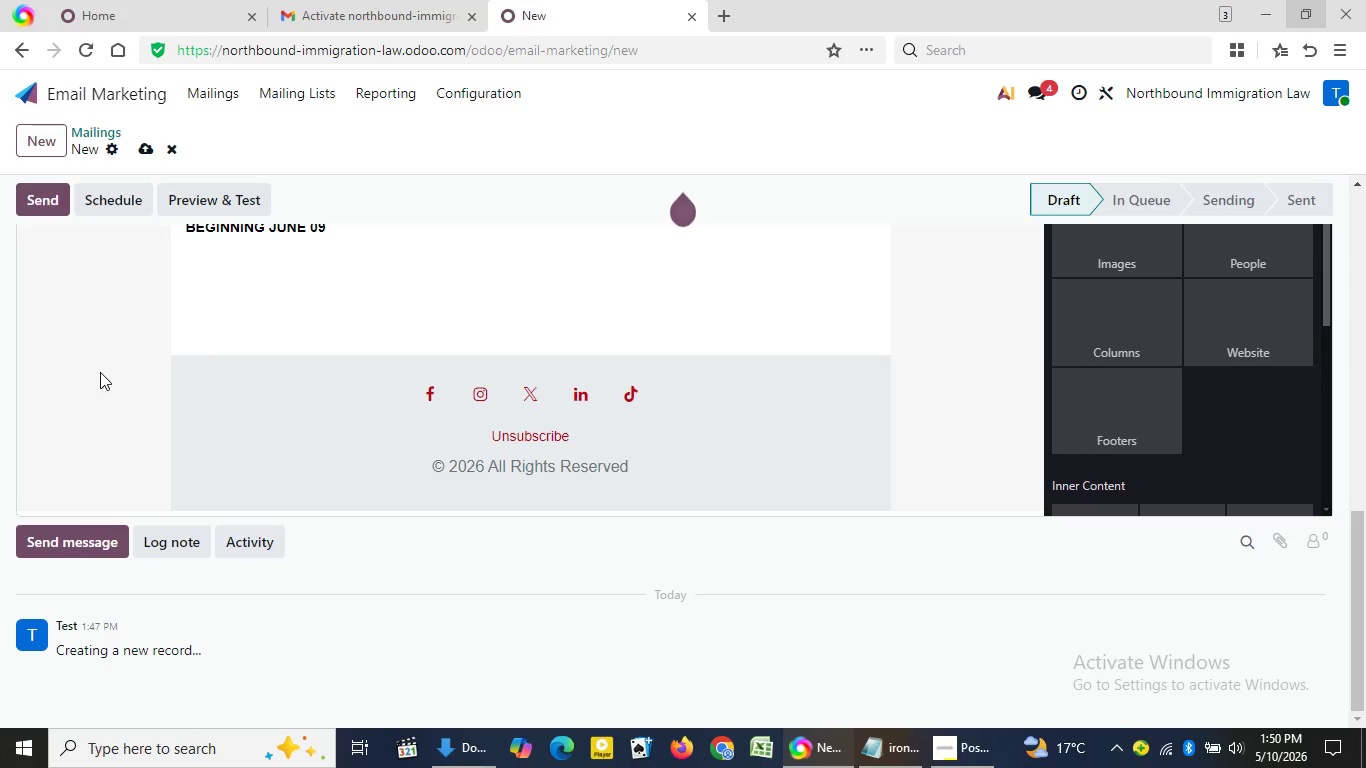 
triple_click([100, 372])
 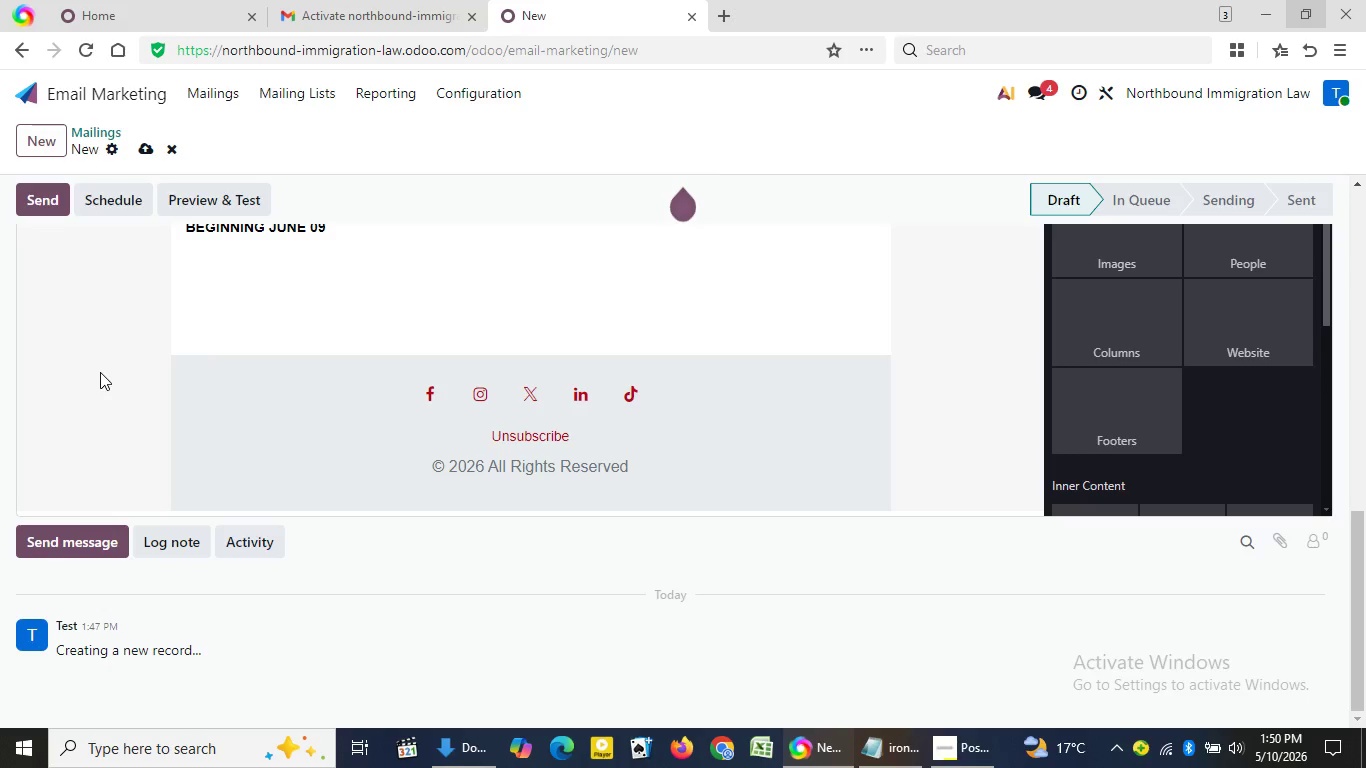 
triple_click([100, 372])
 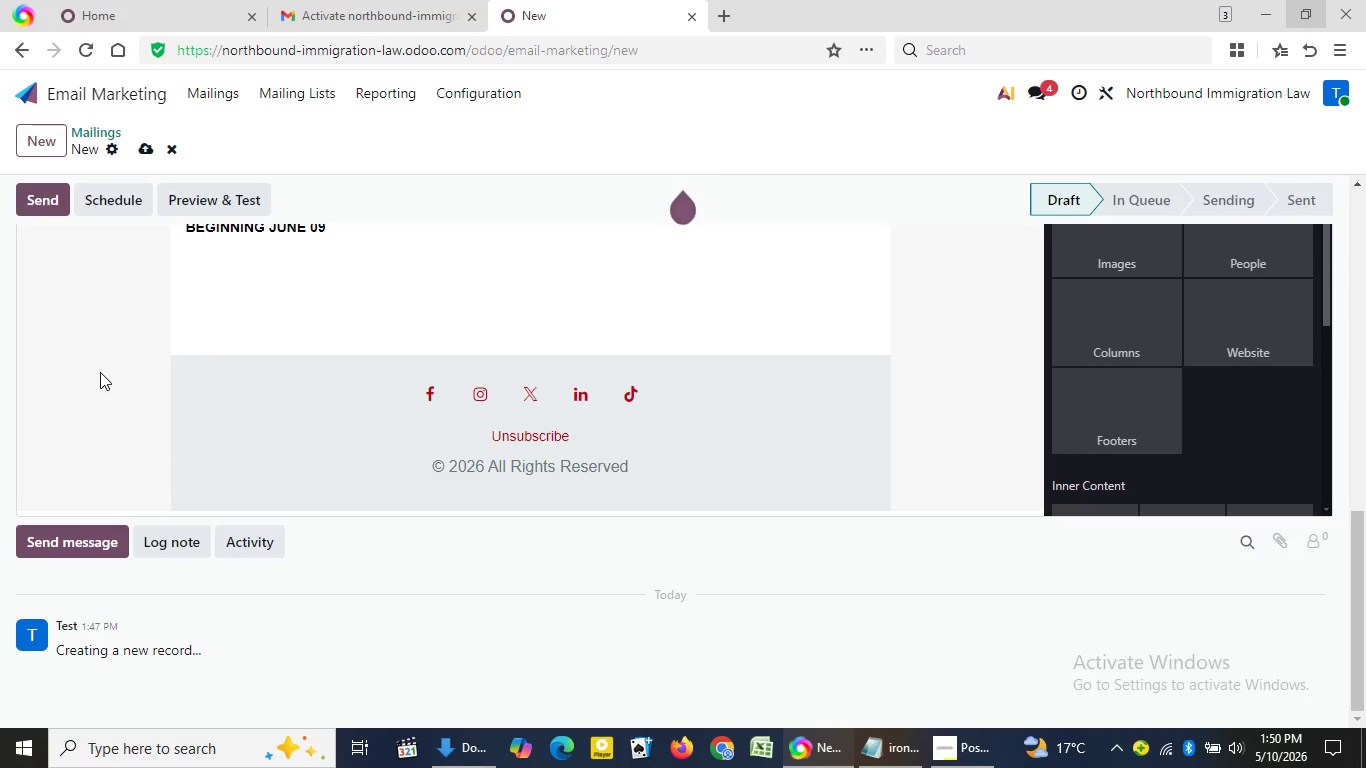 
triple_click([100, 372])
 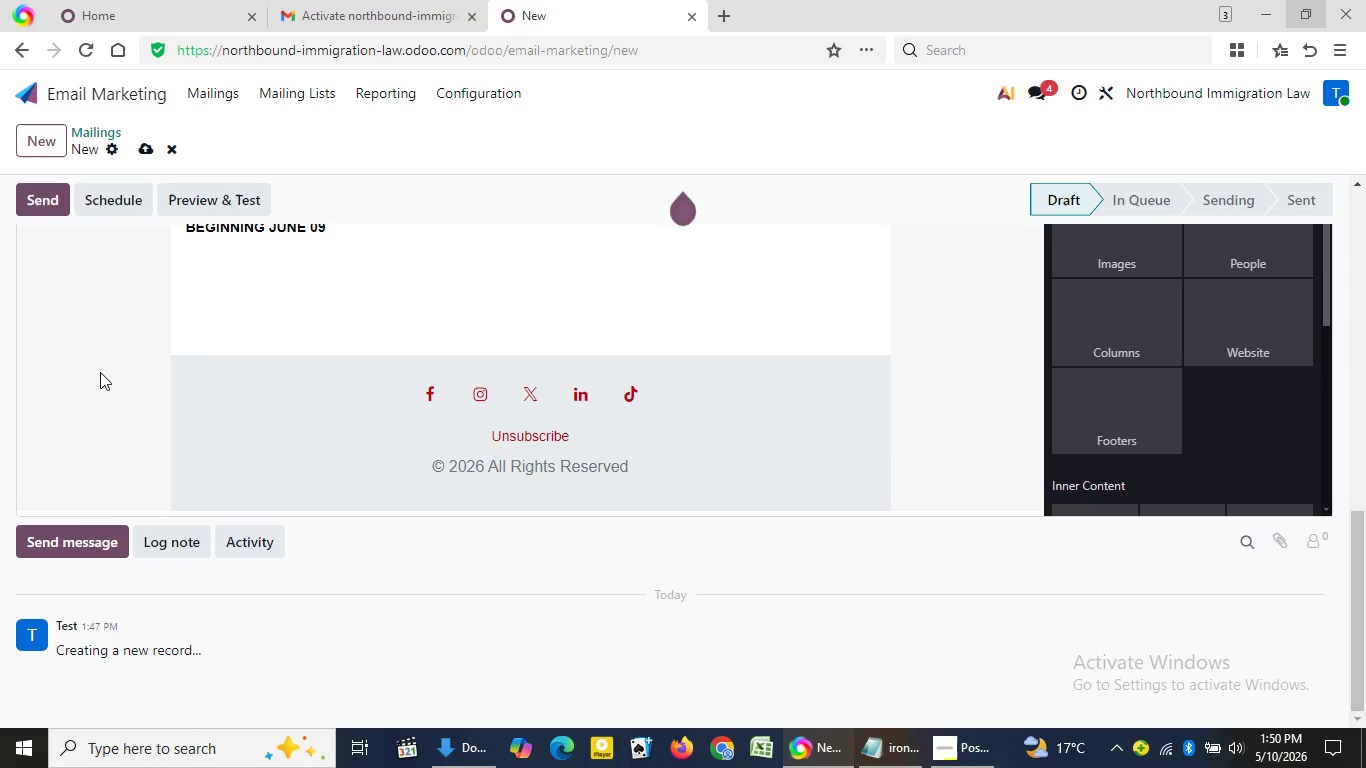 
triple_click([100, 372])
 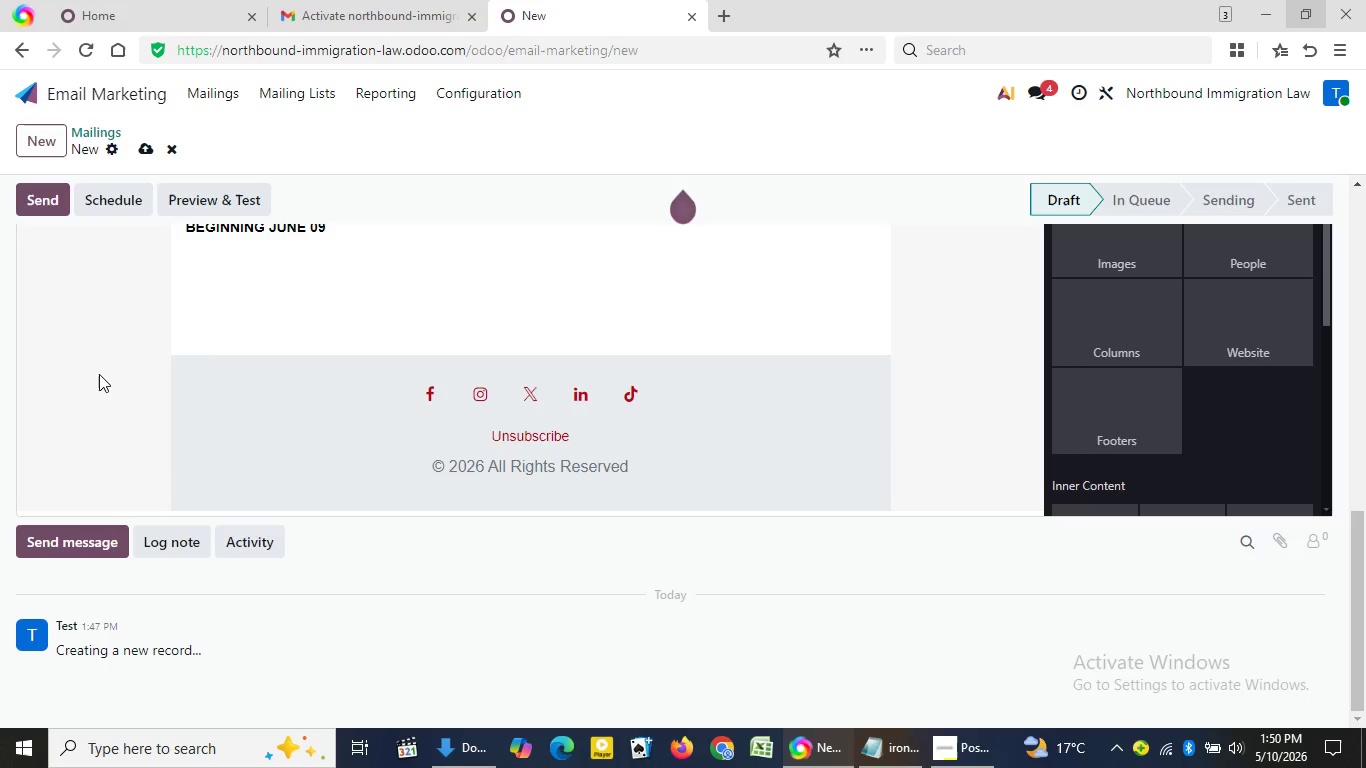 
triple_click([100, 372])
 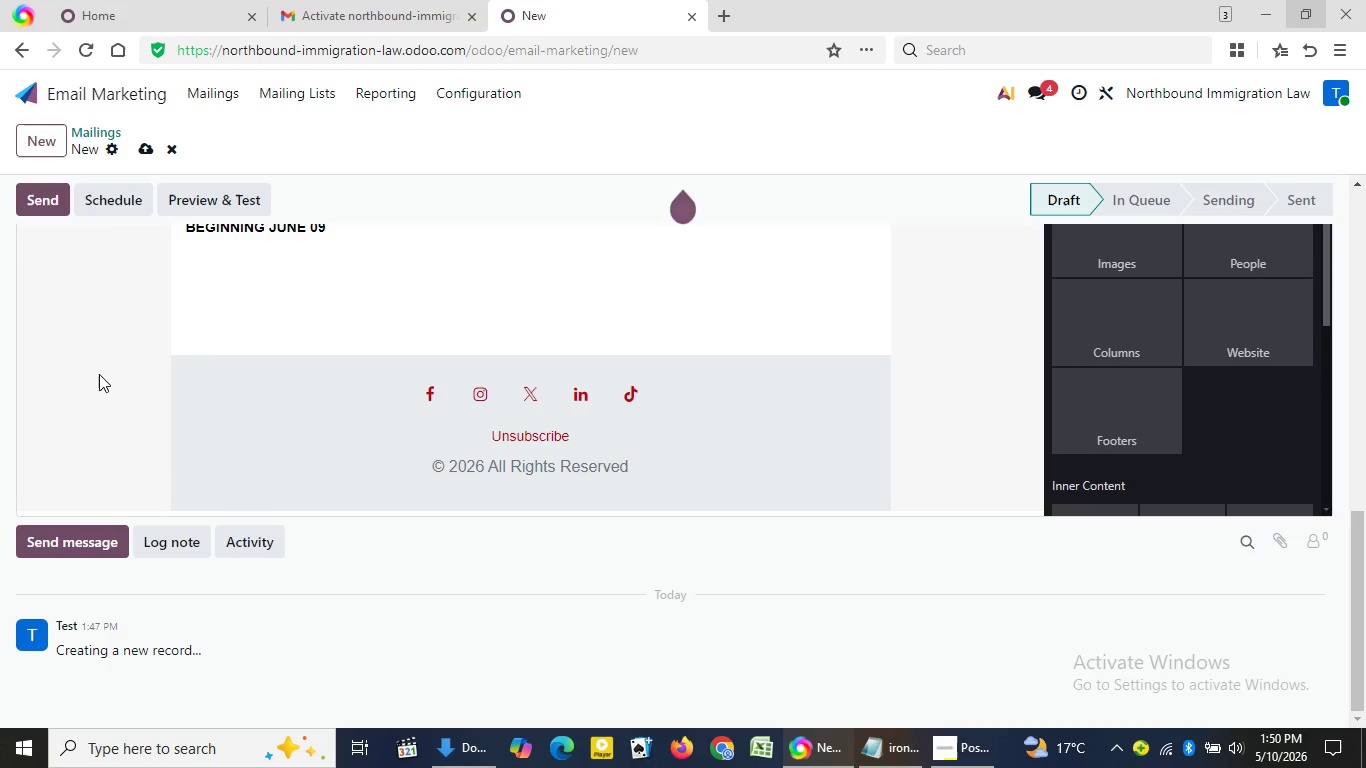 
triple_click([100, 372])
 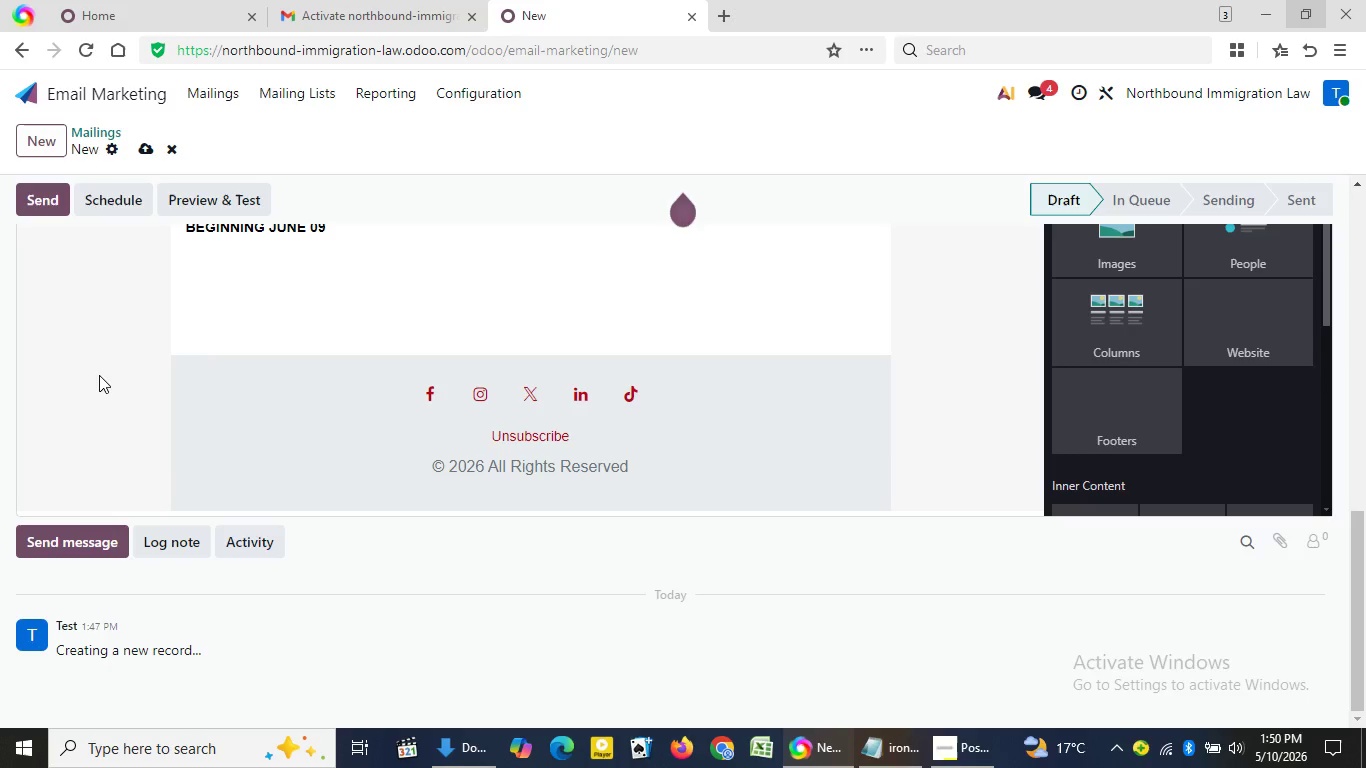 
triple_click([99, 375])
 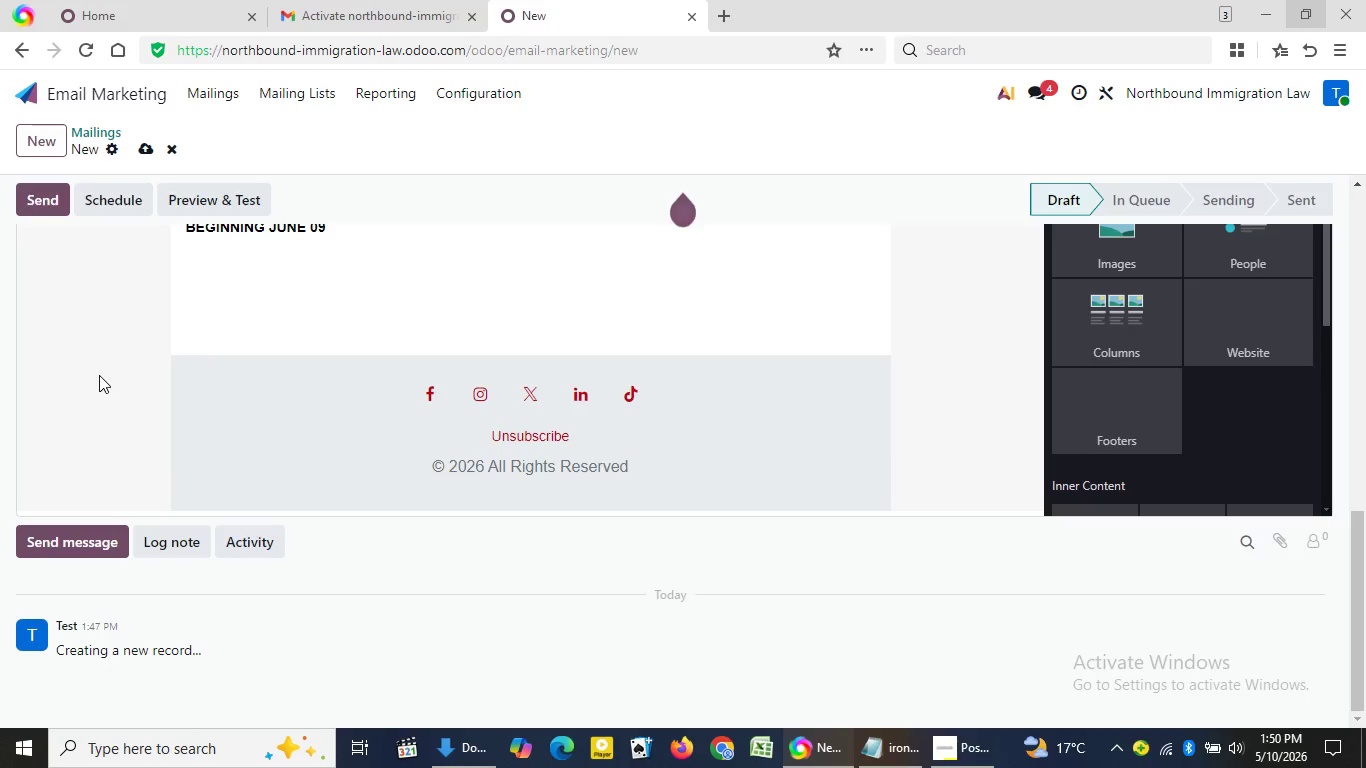 
triple_click([99, 375])
 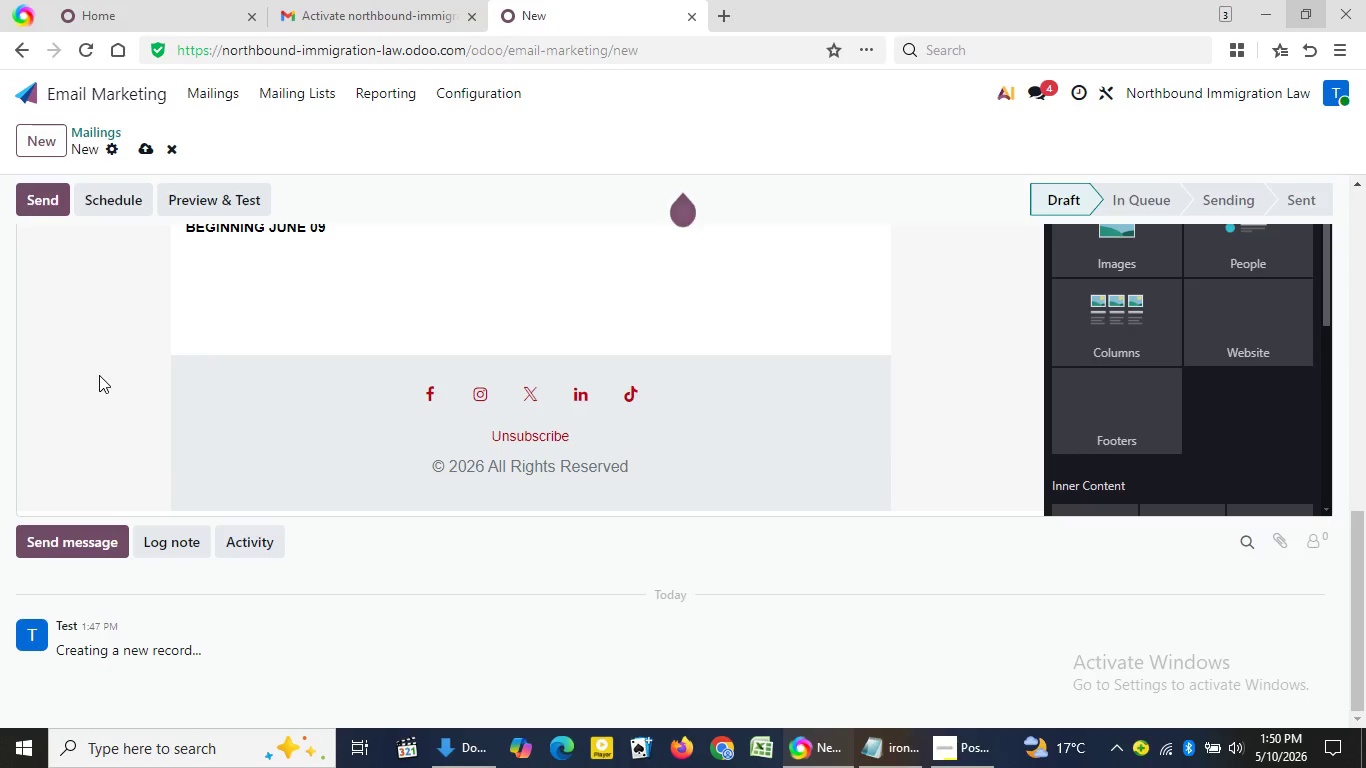 
triple_click([99, 375])
 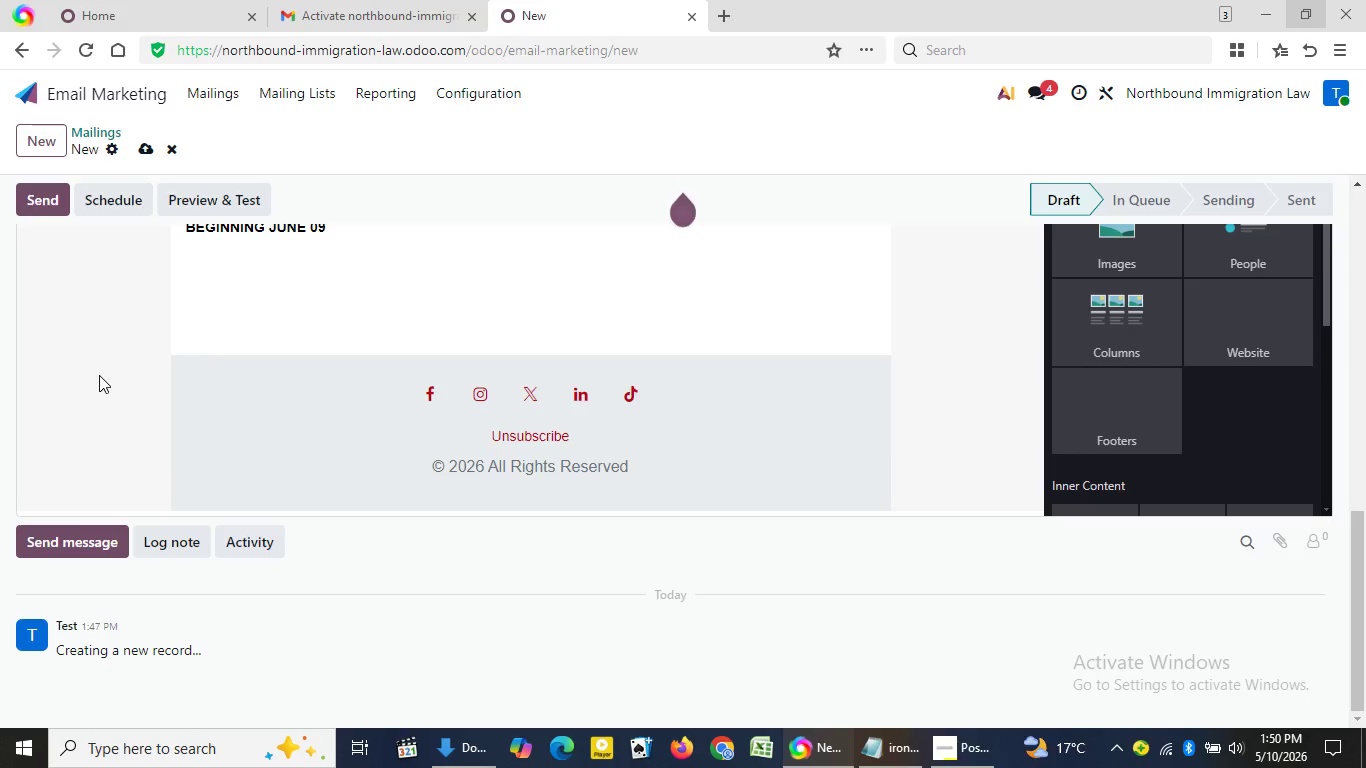 
triple_click([99, 375])
 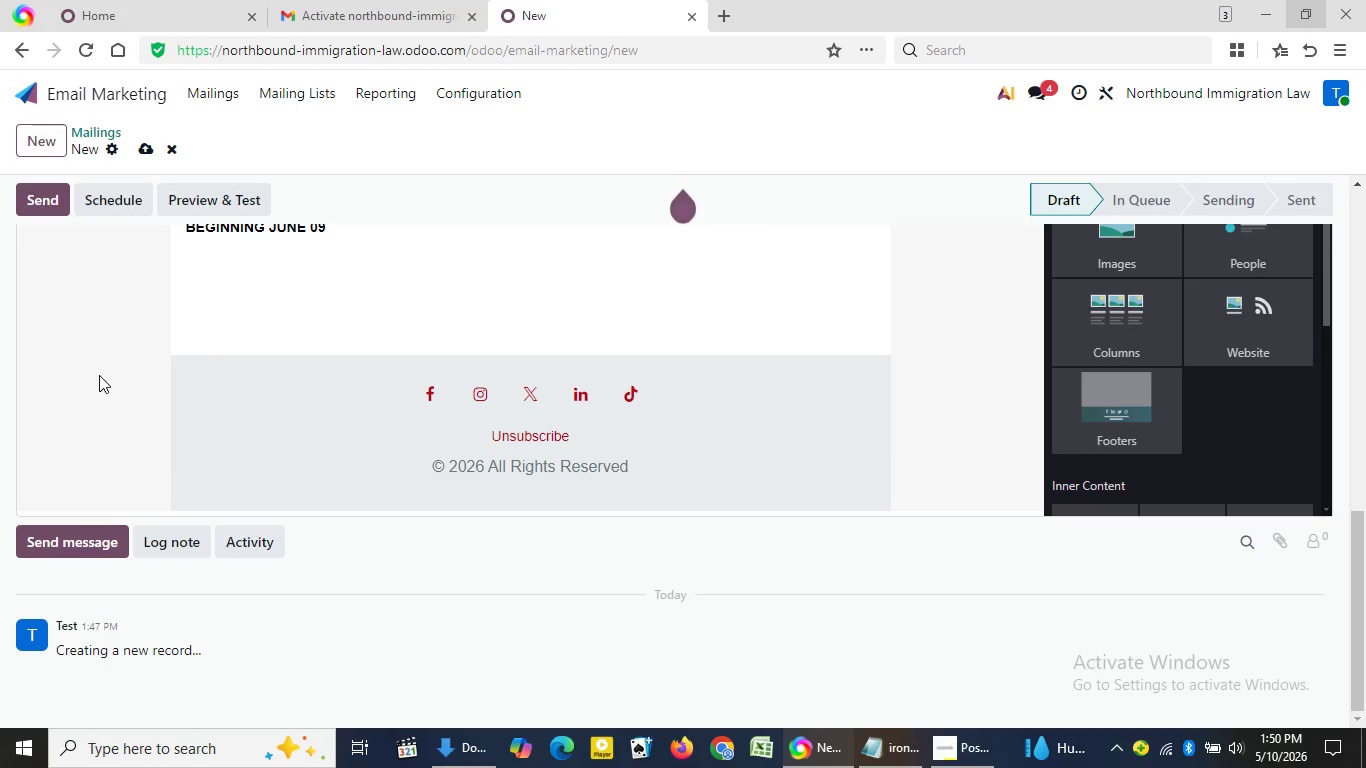 
double_click([99, 375])
 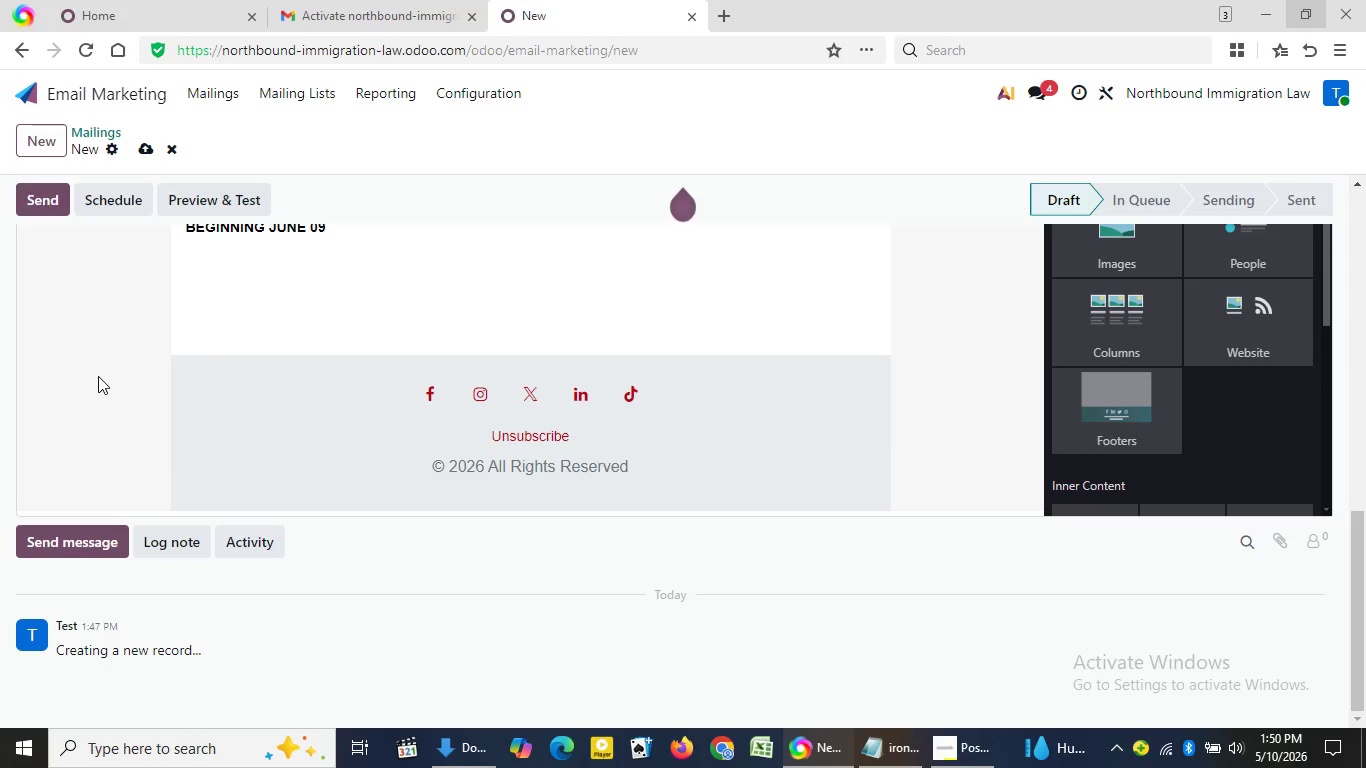 
triple_click([99, 375])
 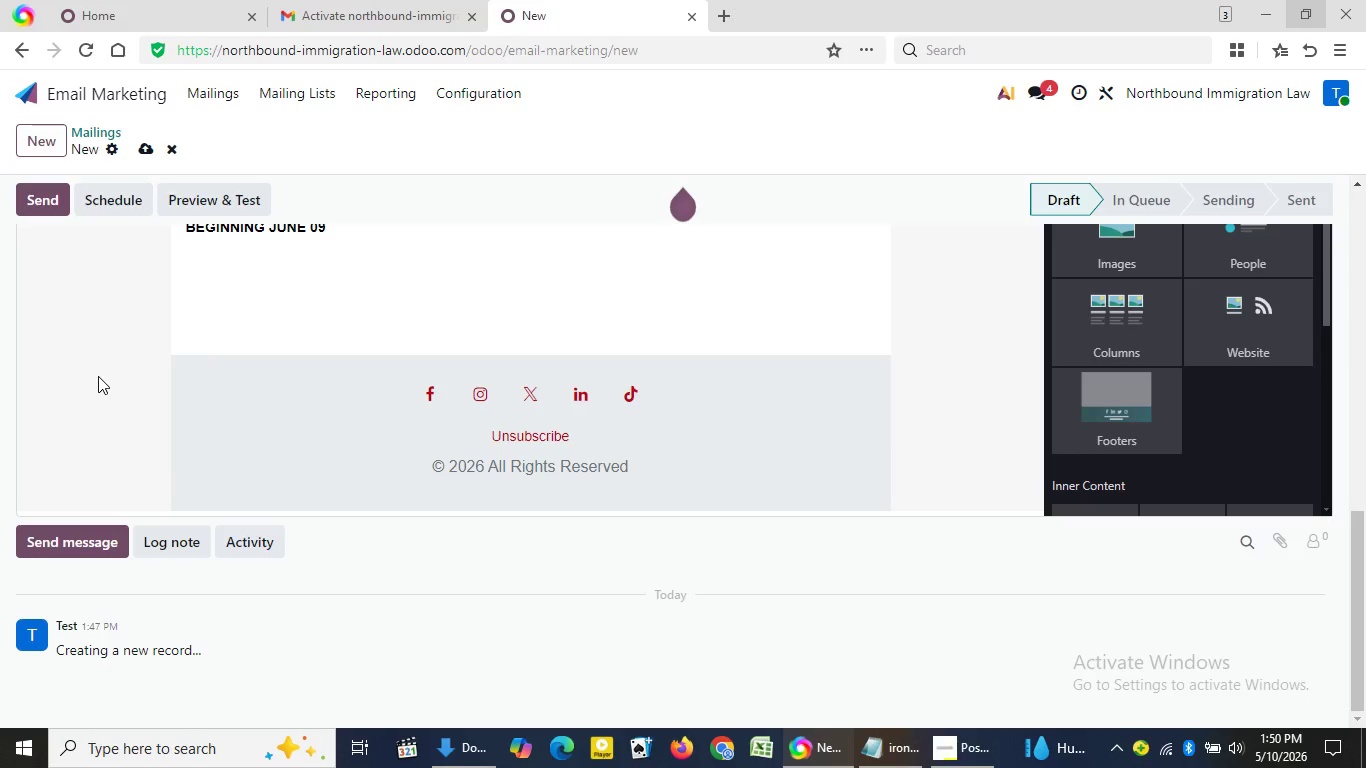 
triple_click([99, 375])
 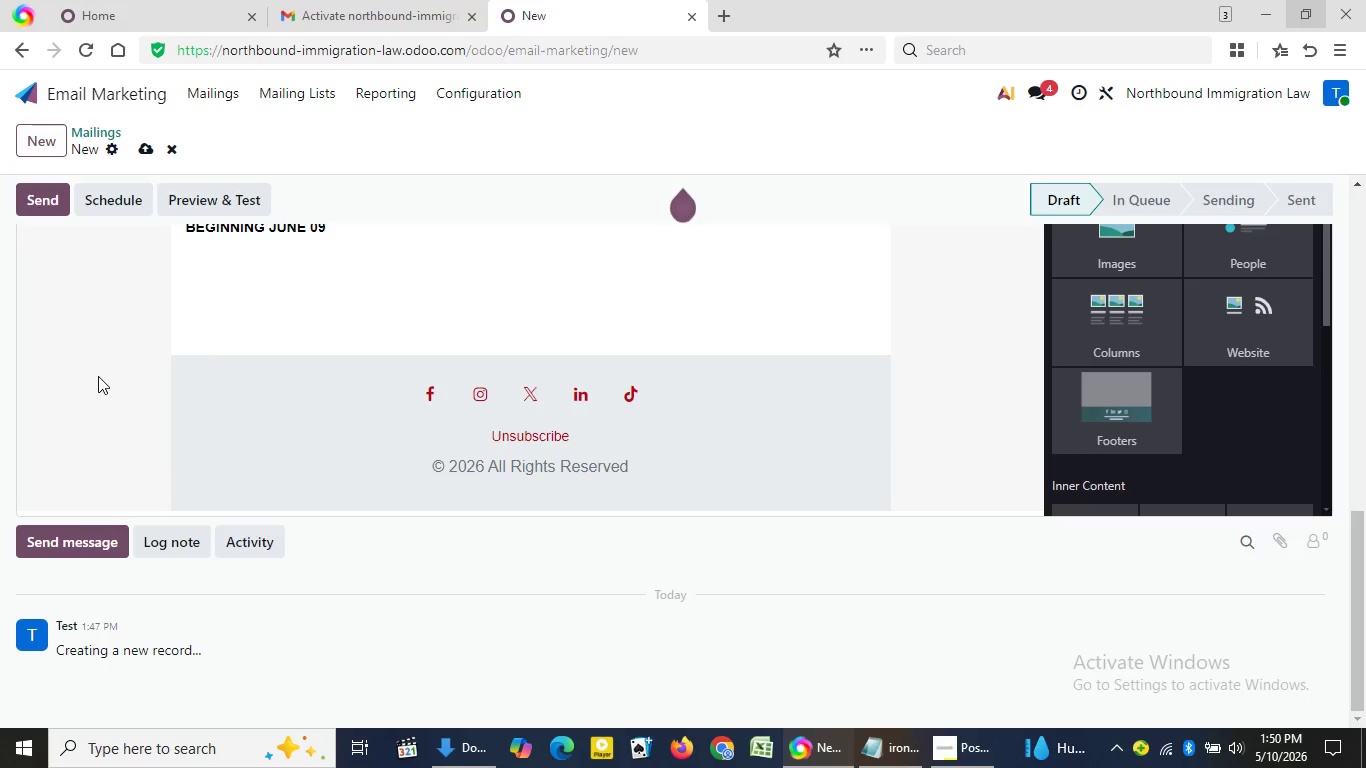 
triple_click([98, 376])
 